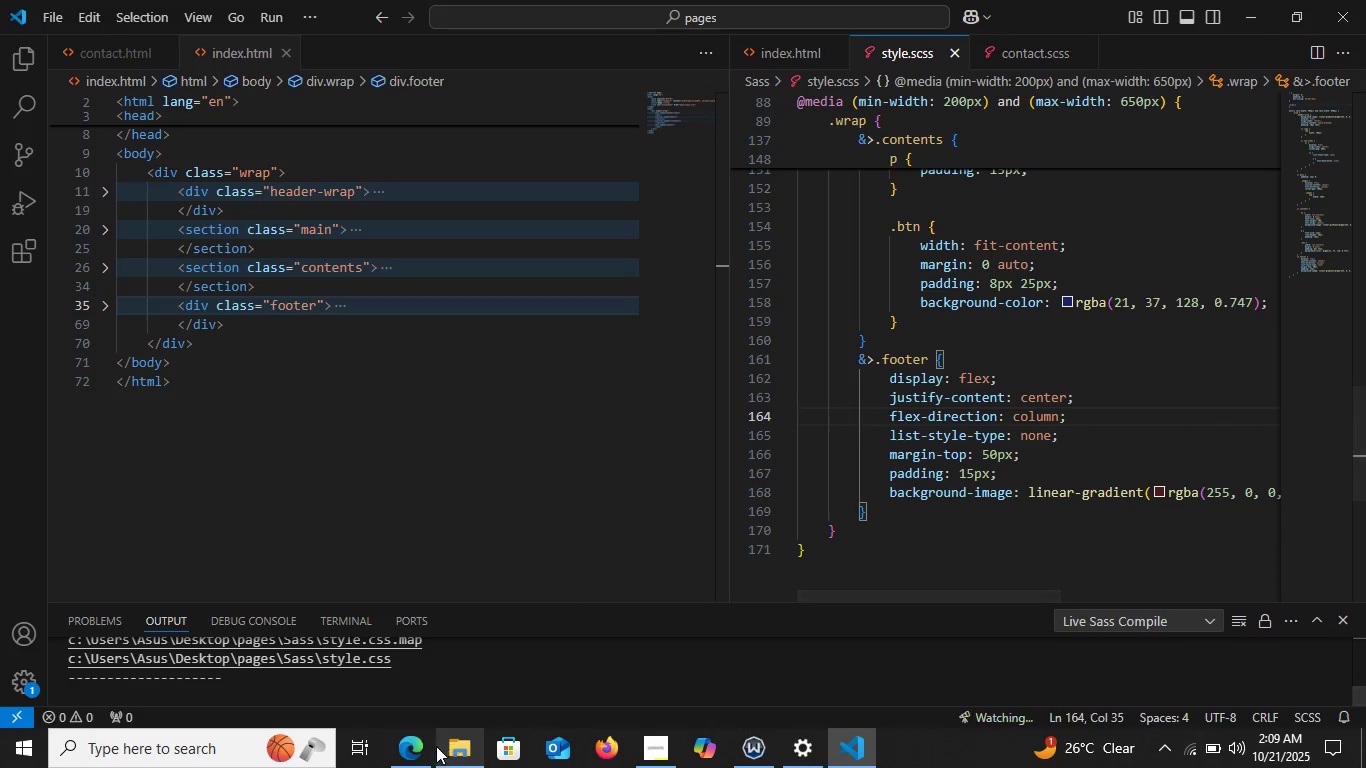 
left_click([421, 754])
 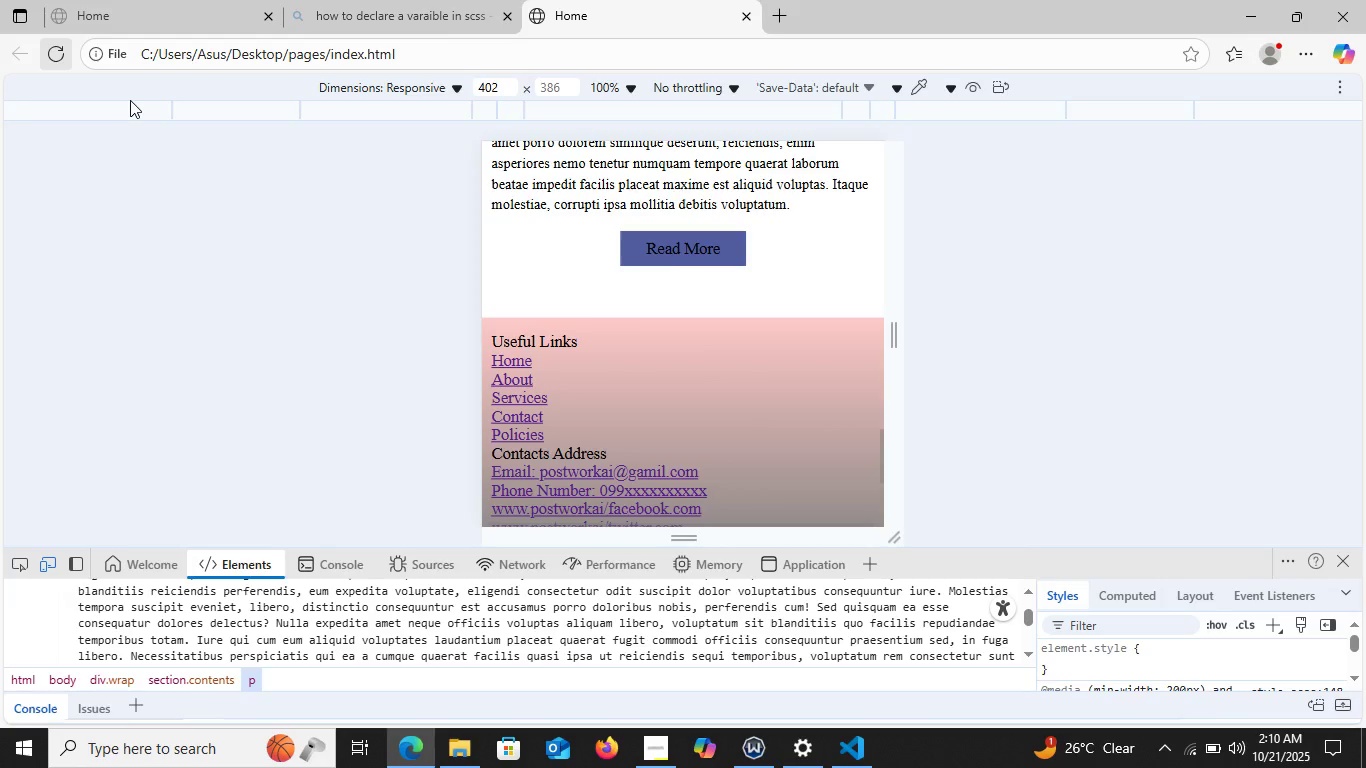 
scroll: coordinate [686, 408], scroll_direction: down, amount: 16.0
 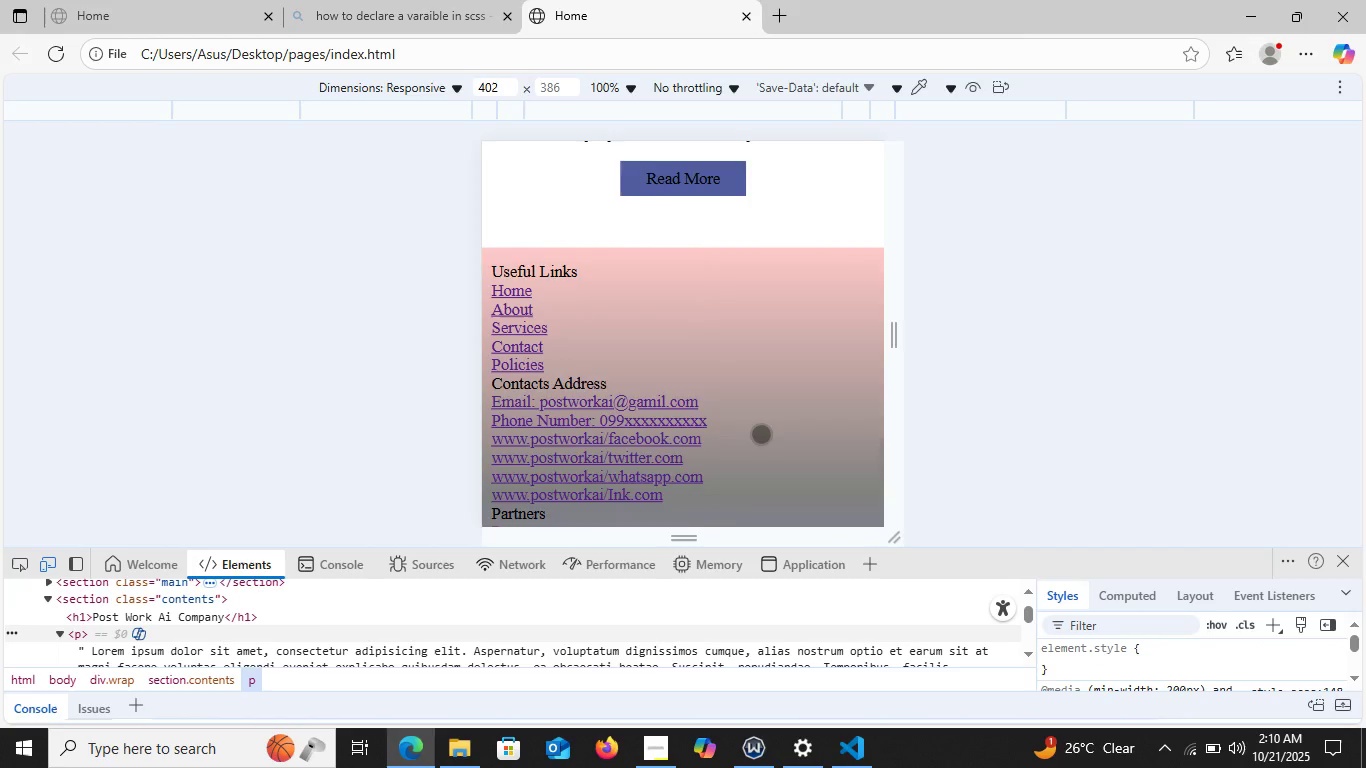 
scroll: coordinate [763, 432], scroll_direction: up, amount: 30.0
 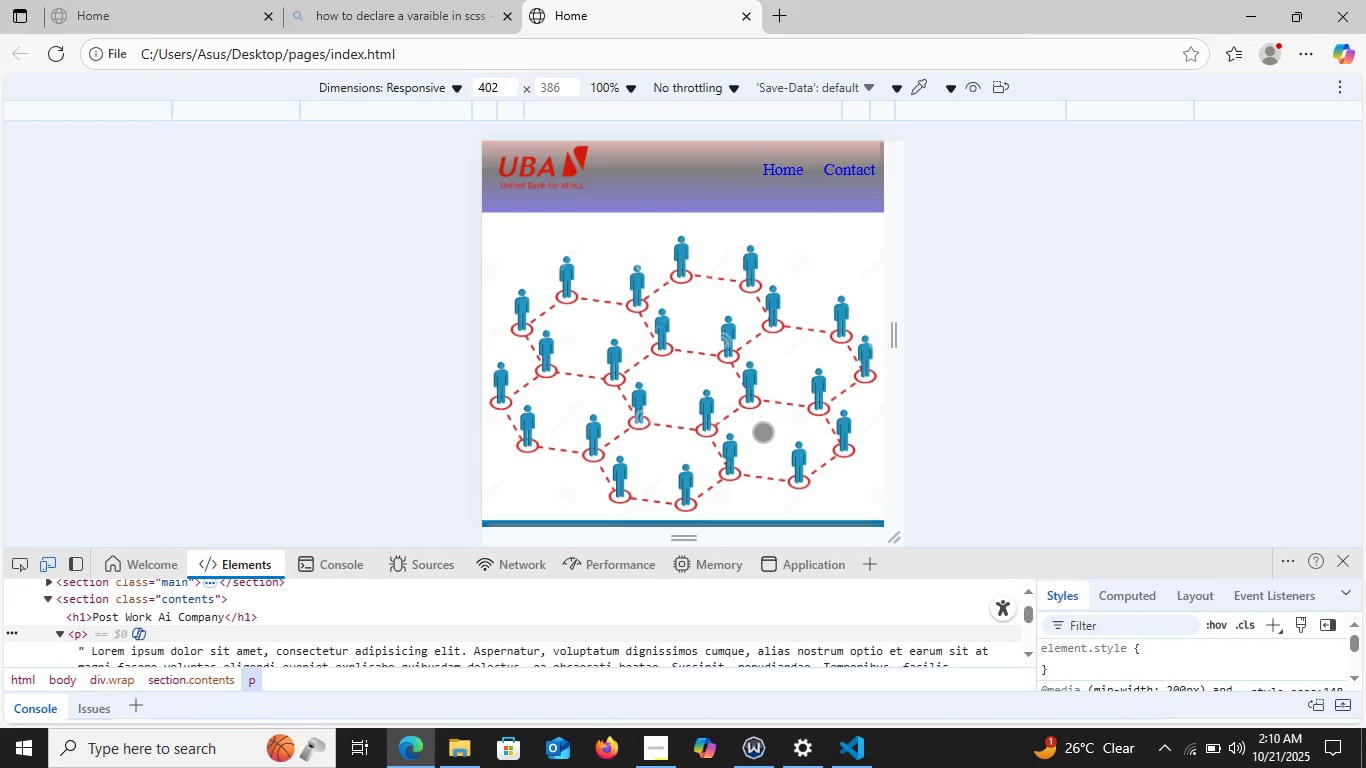 
scroll: coordinate [766, 421], scroll_direction: down, amount: 28.0
 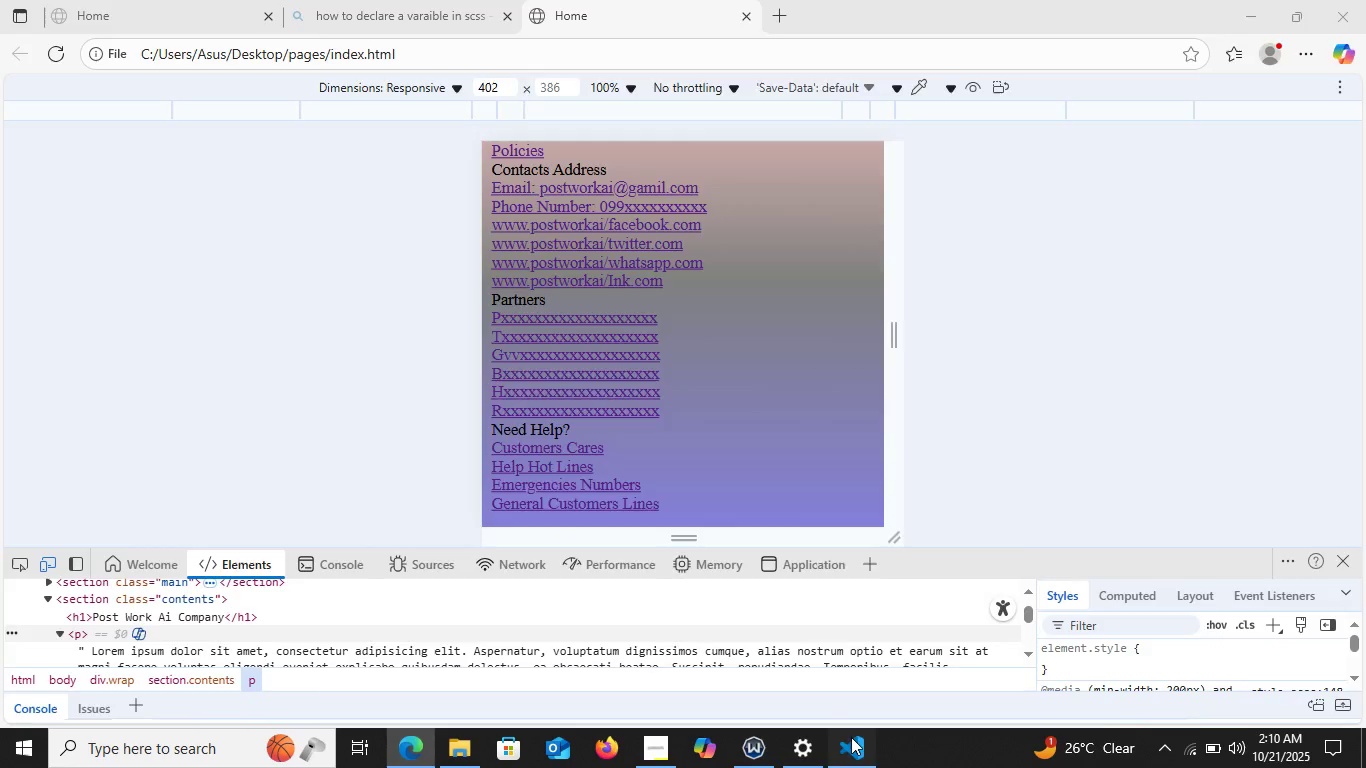 
left_click([851, 737])
 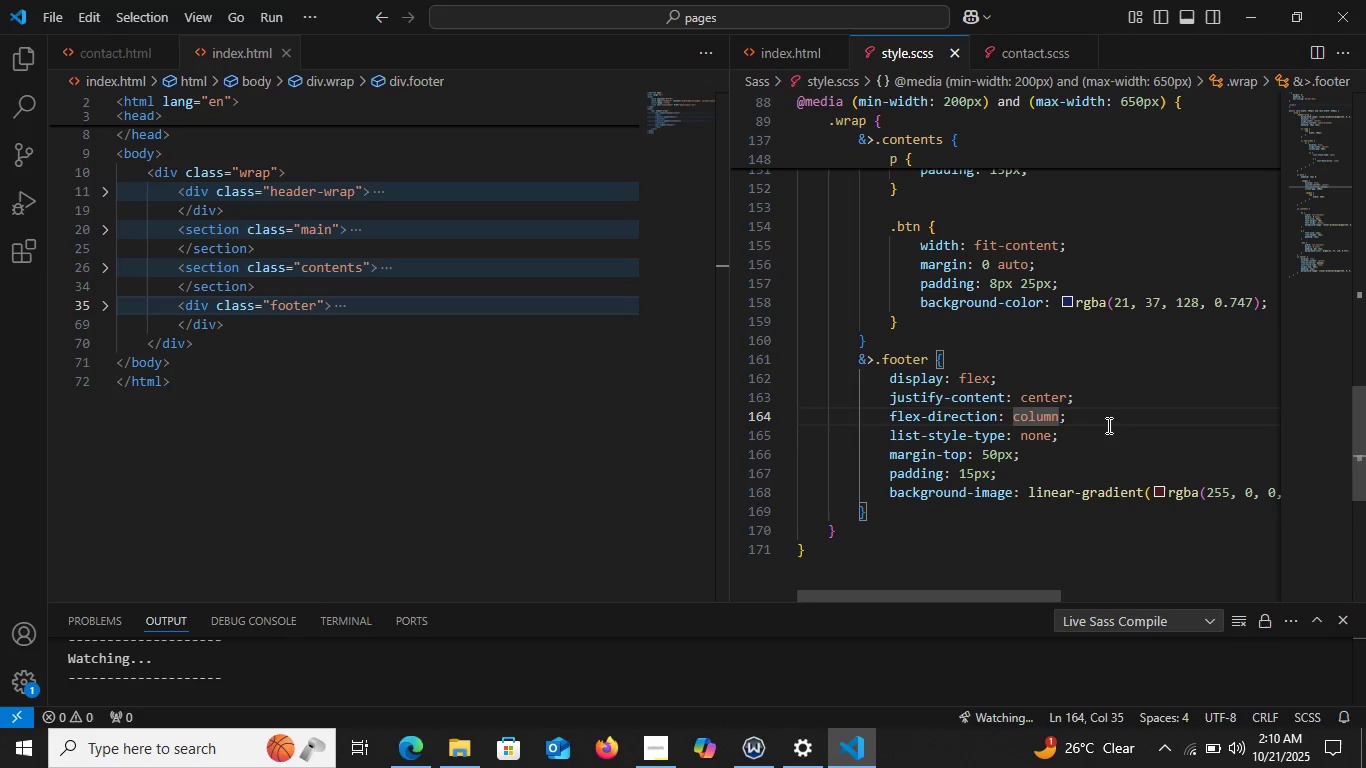 
left_click([1094, 398])
 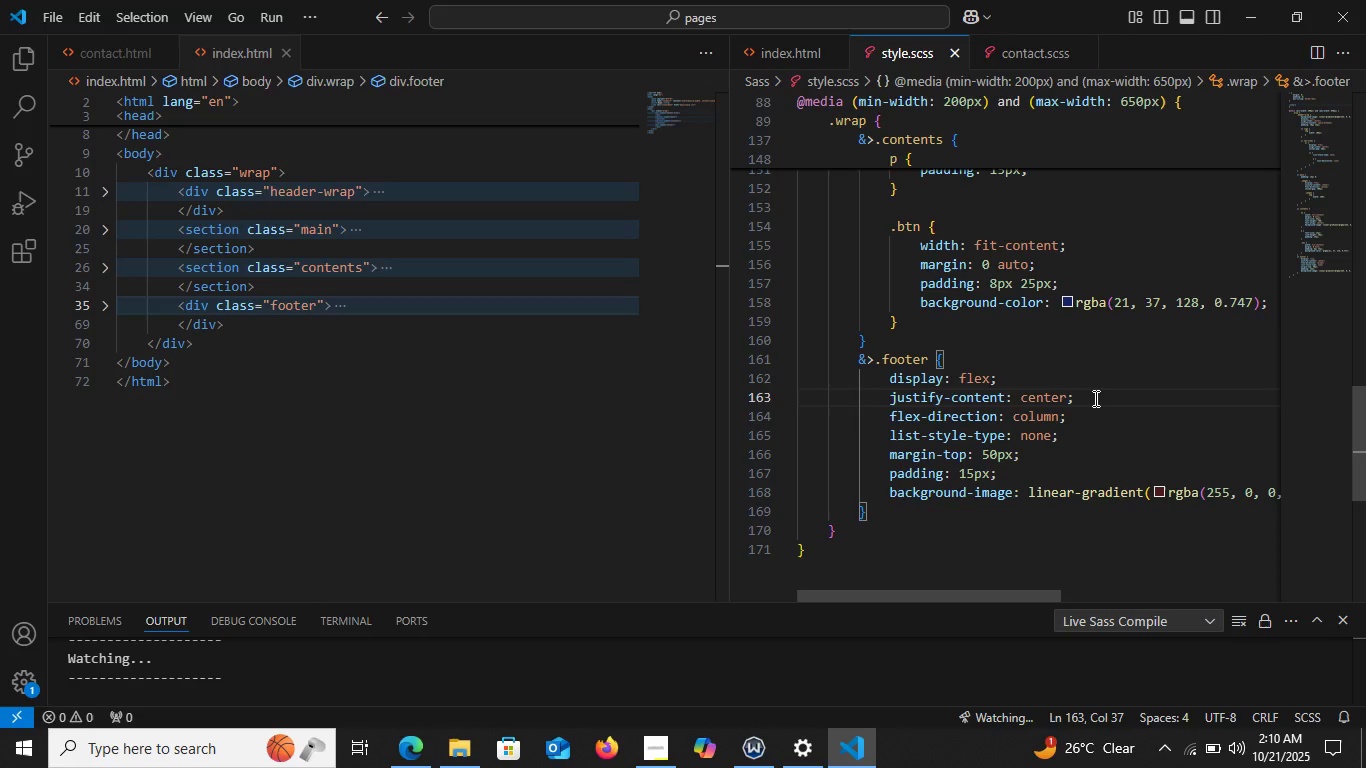 
key(Enter)
 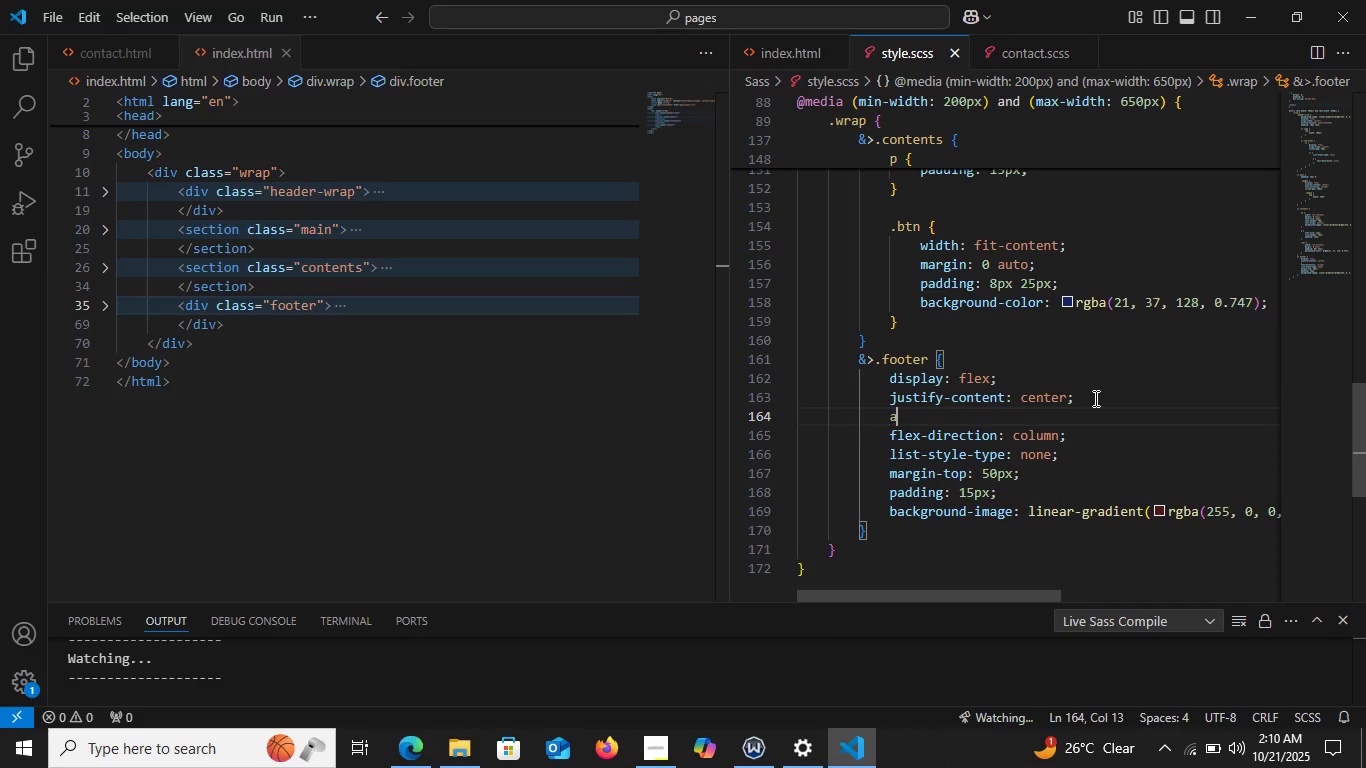 
type(ali)
 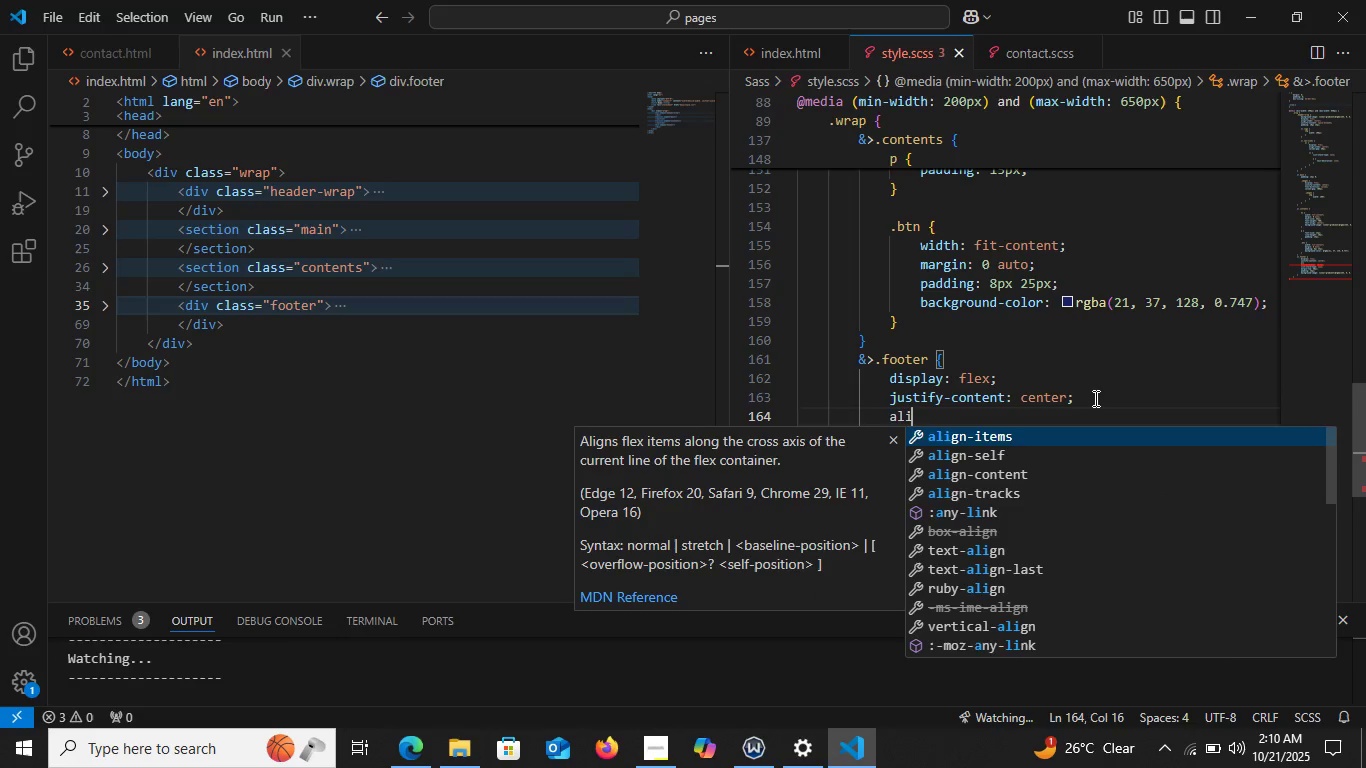 
key(Enter)
 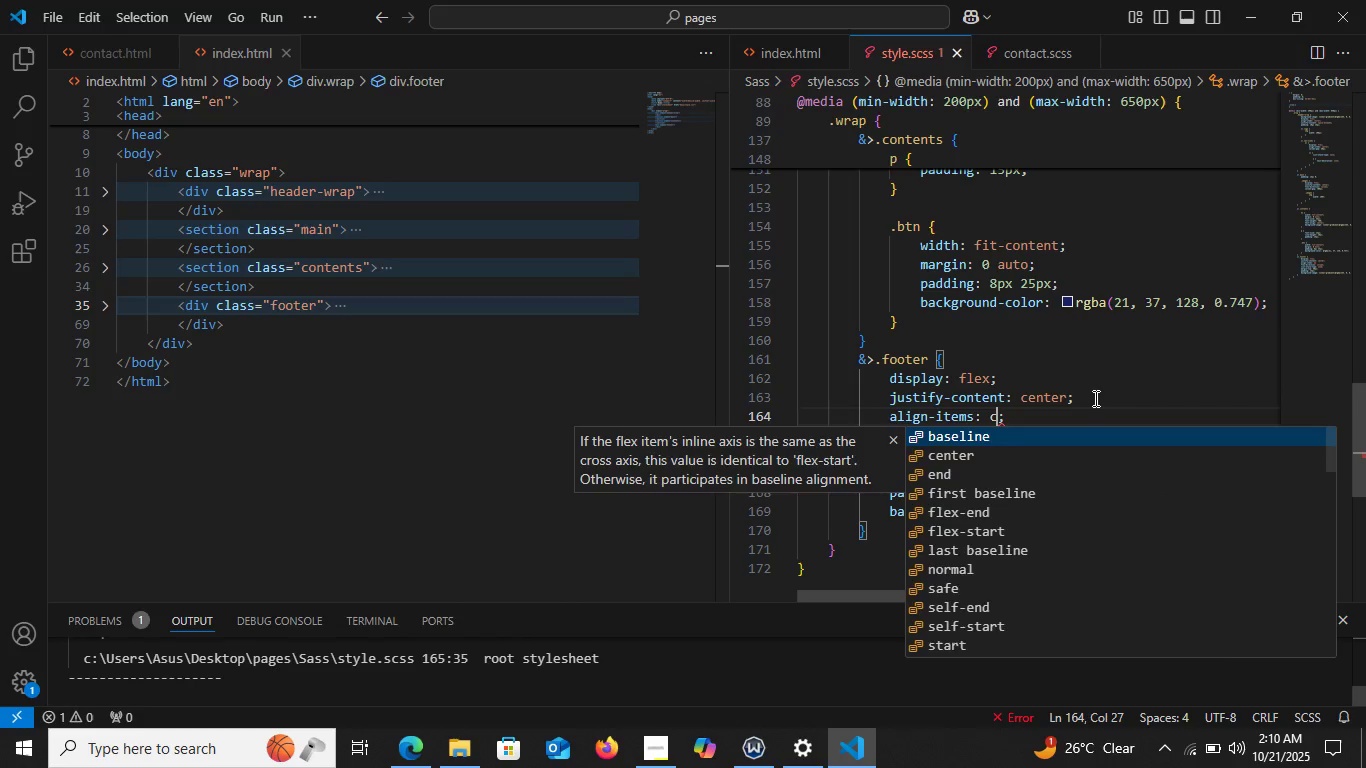 
key(C)
 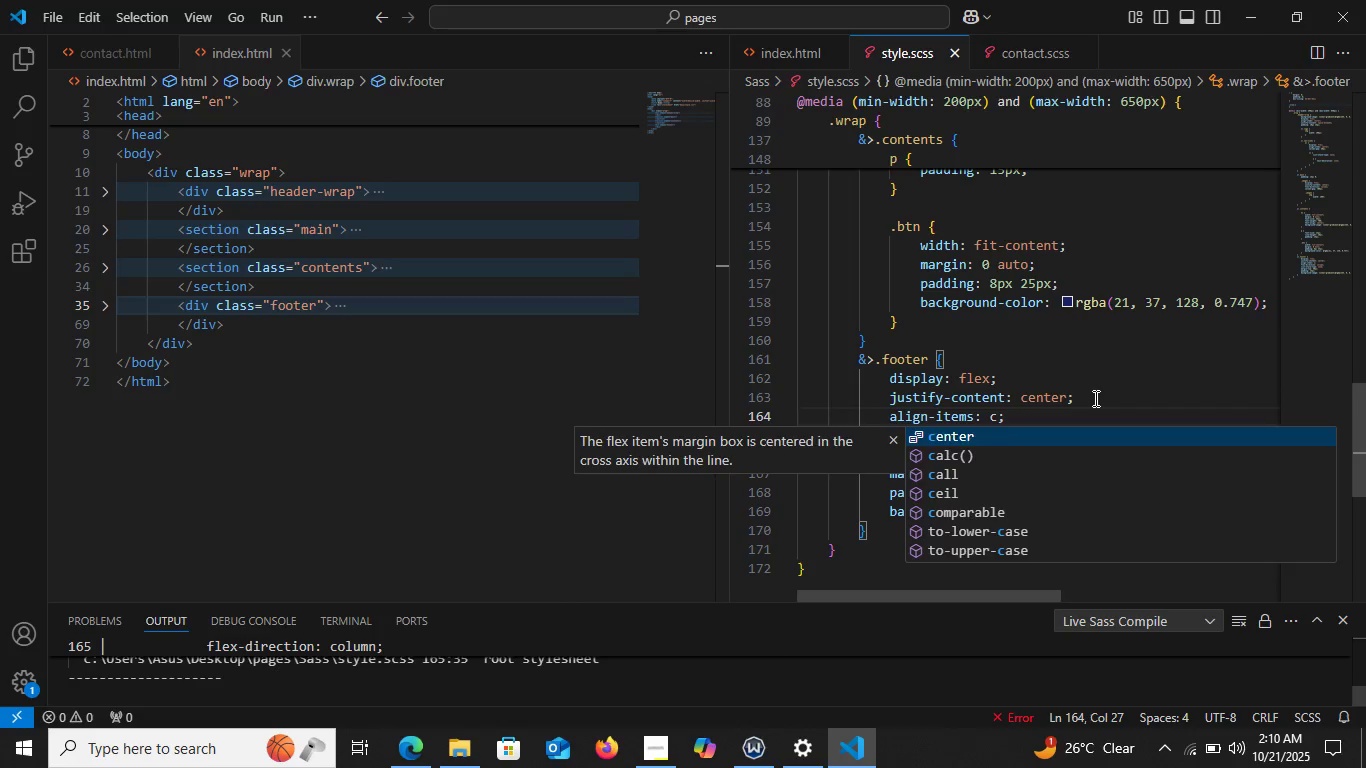 
key(Enter)
 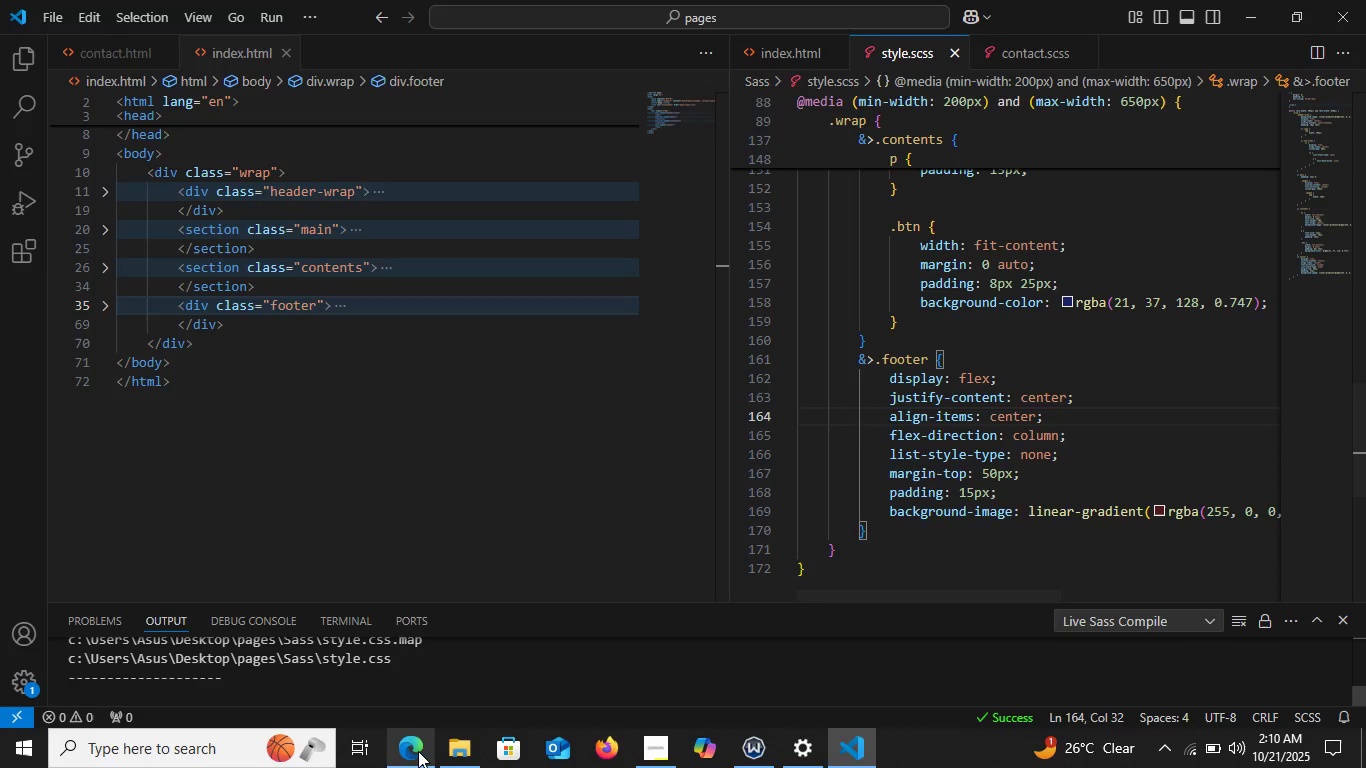 
left_click([418, 751])
 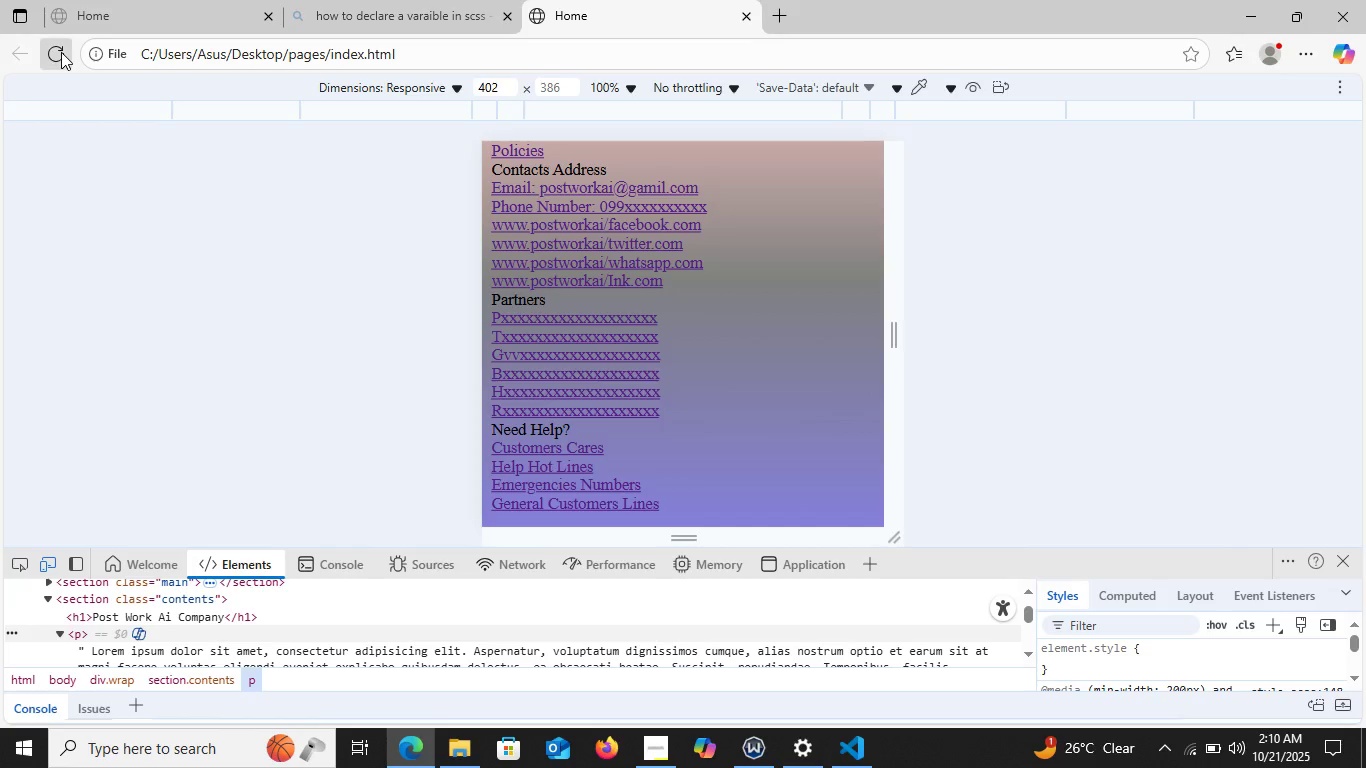 
left_click([61, 52])
 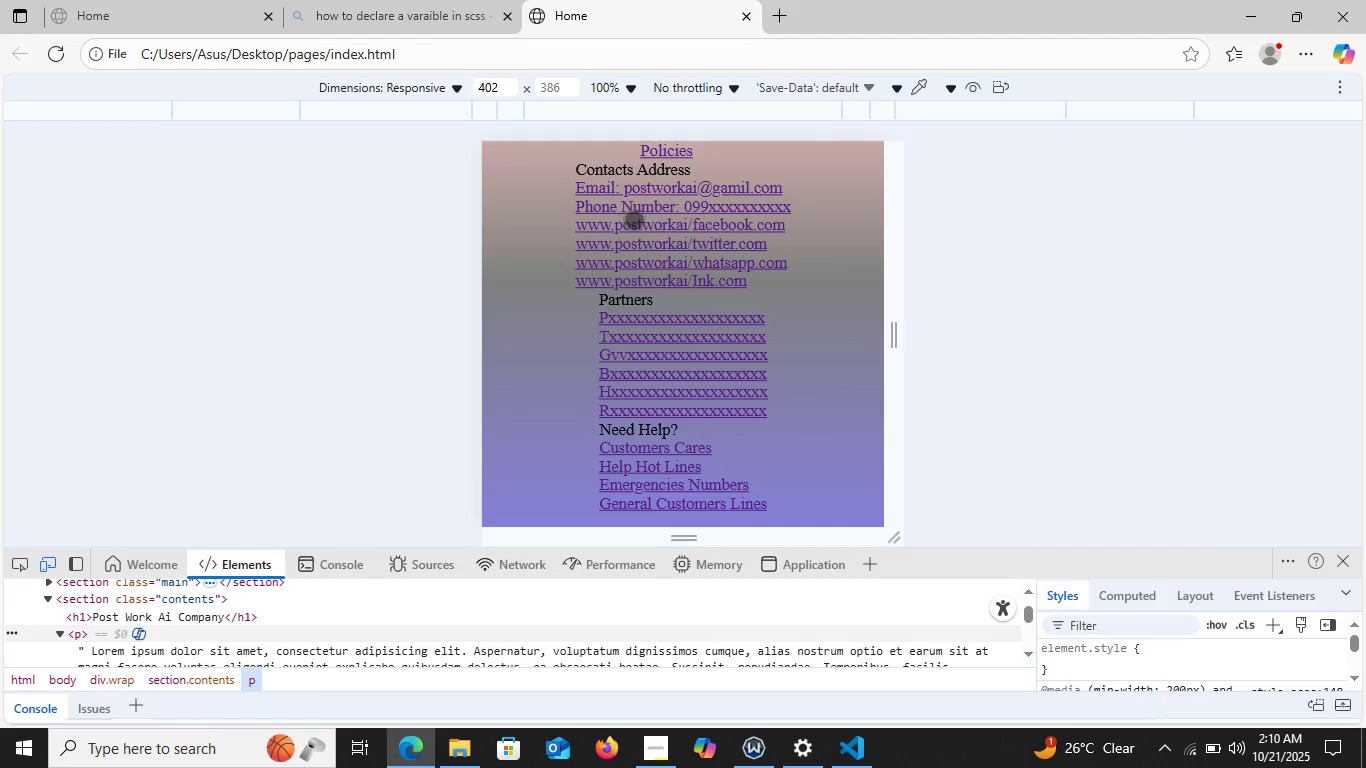 
scroll: coordinate [638, 223], scroll_direction: up, amount: 4.0
 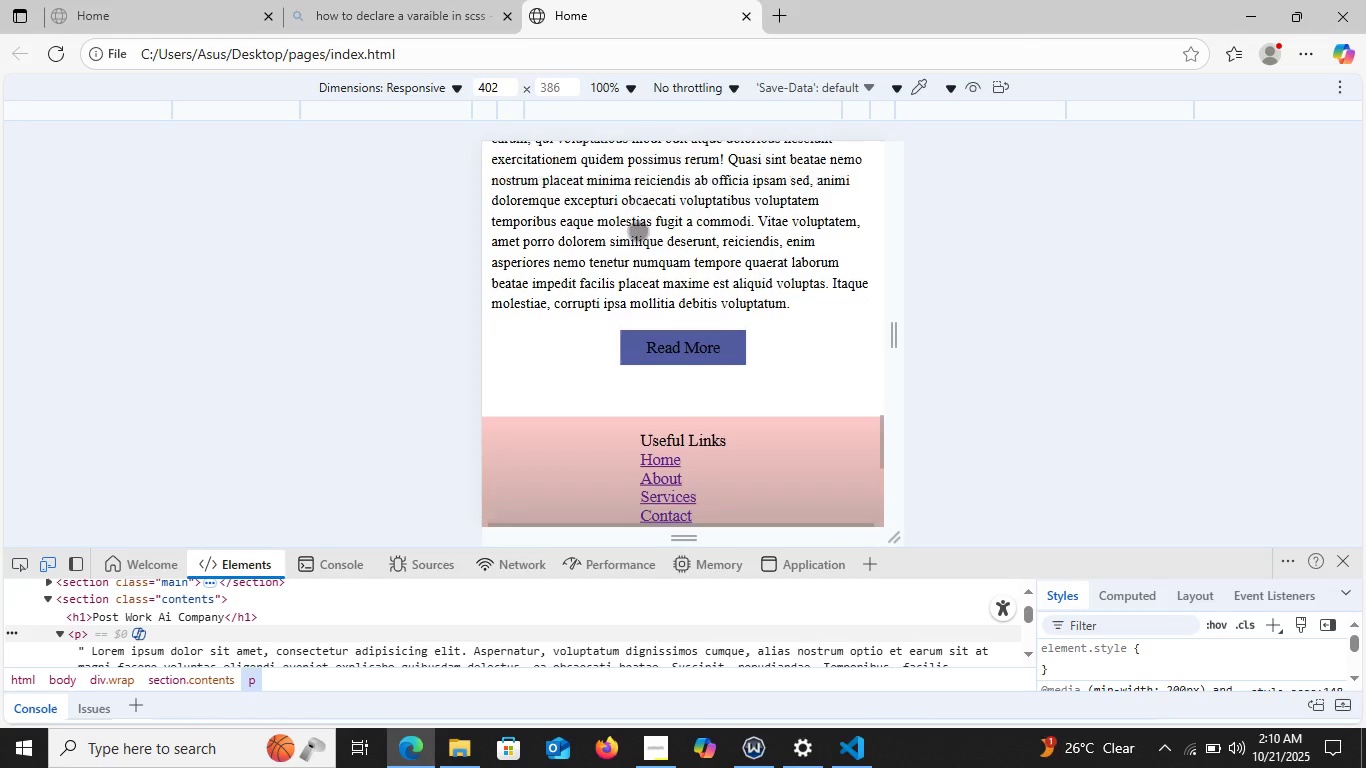 
scroll: coordinate [638, 231], scroll_direction: down, amount: 3.0
 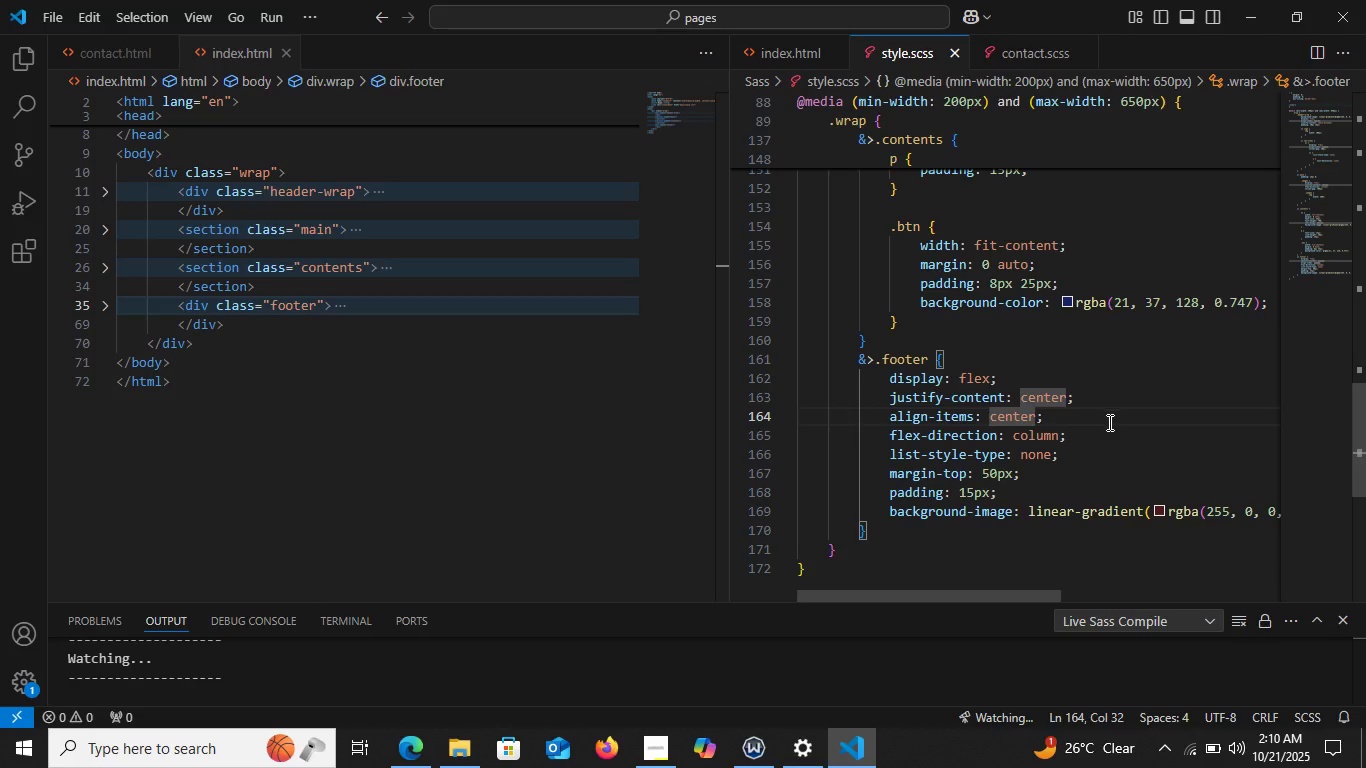 
left_click([1108, 422])
 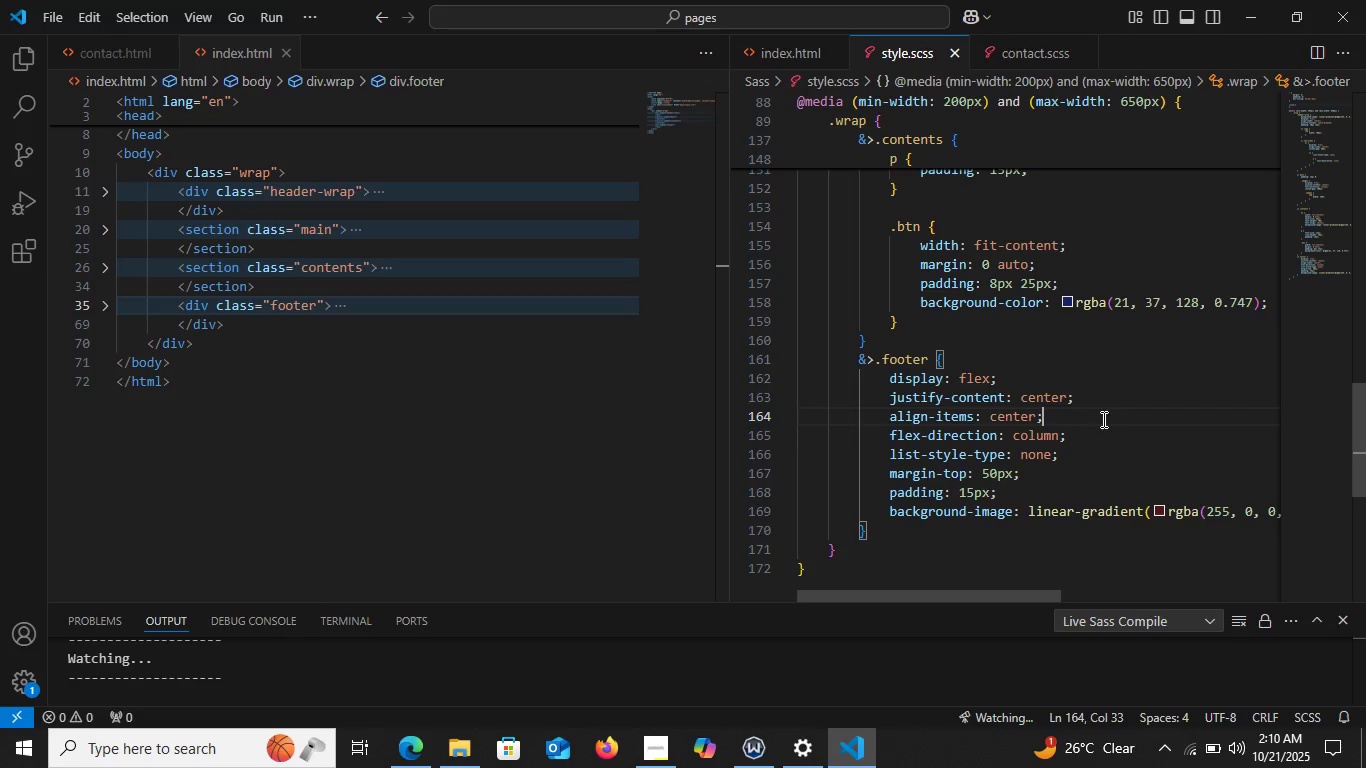 
key(Control+X)
 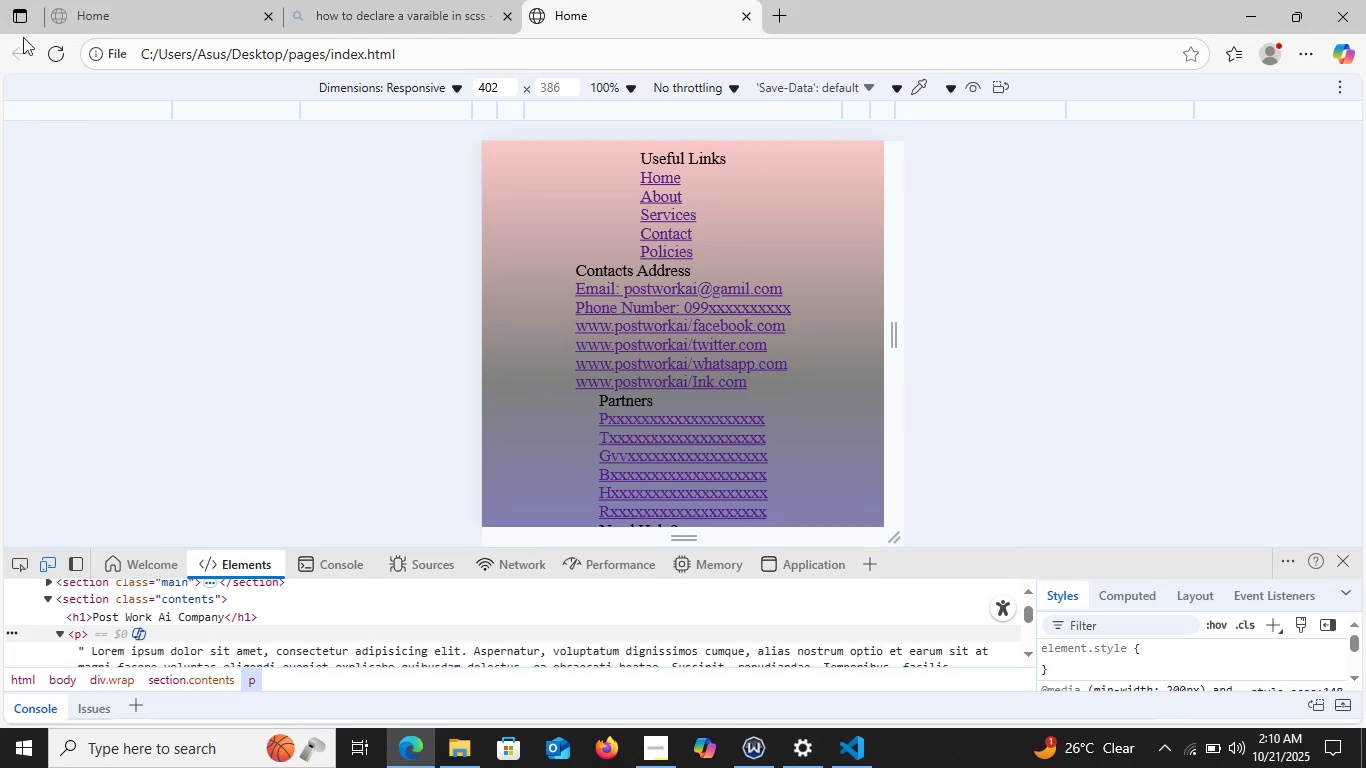 
left_click([53, 57])
 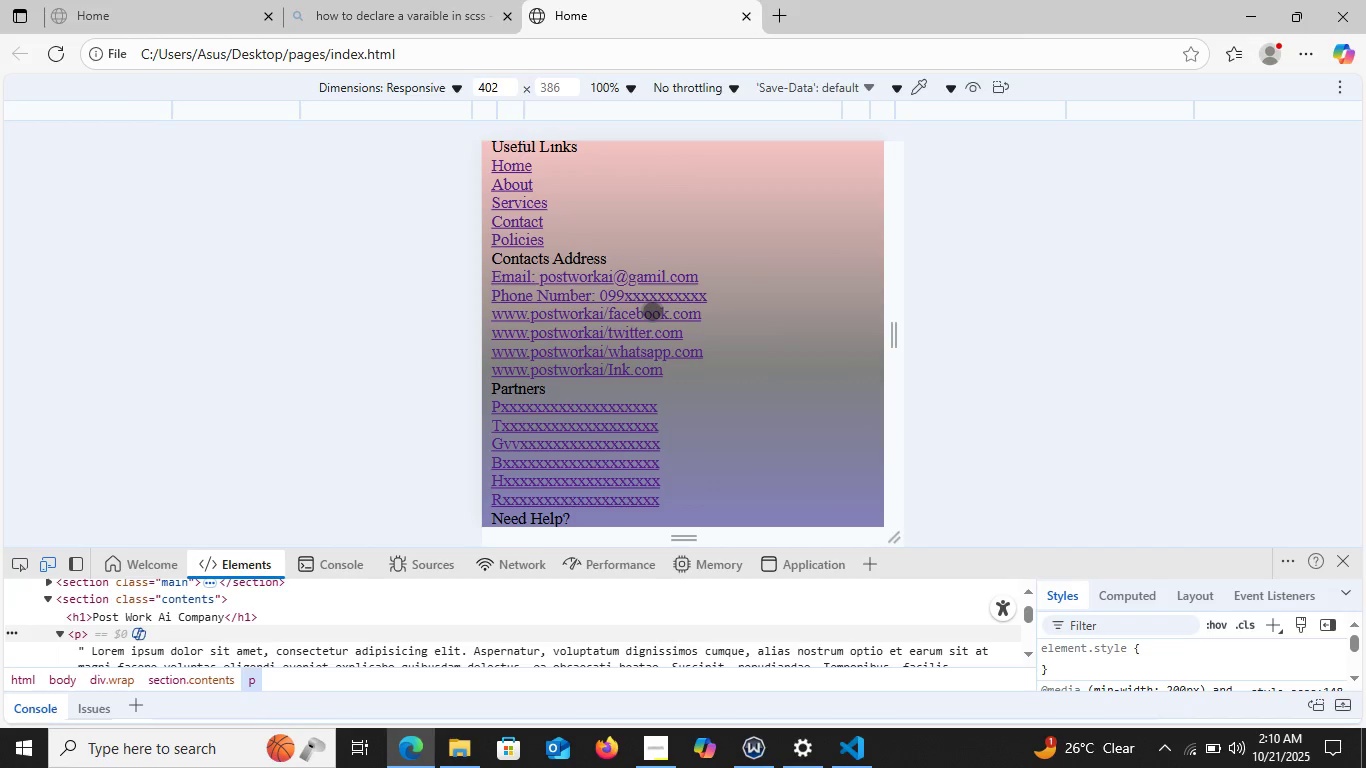 
scroll: coordinate [652, 311], scroll_direction: none, amount: 0.0
 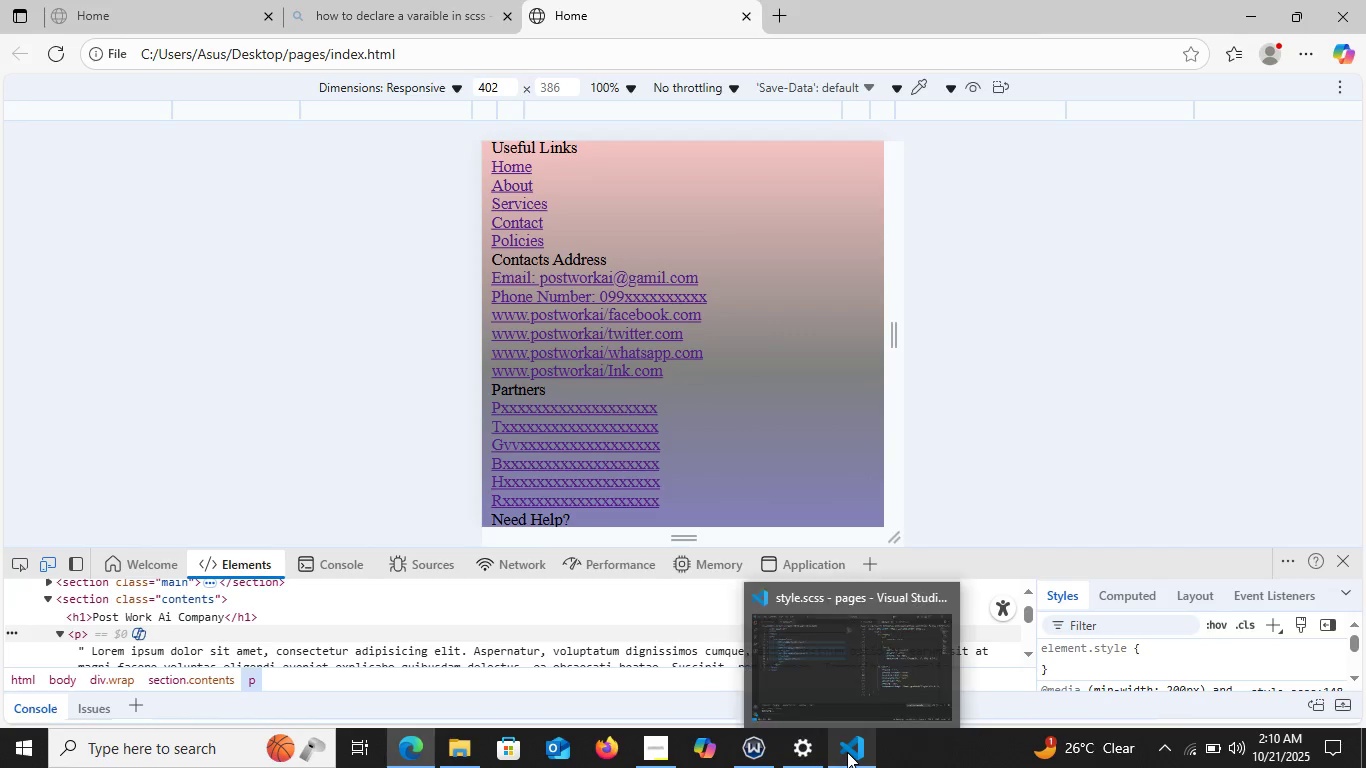 
left_click([847, 752])
 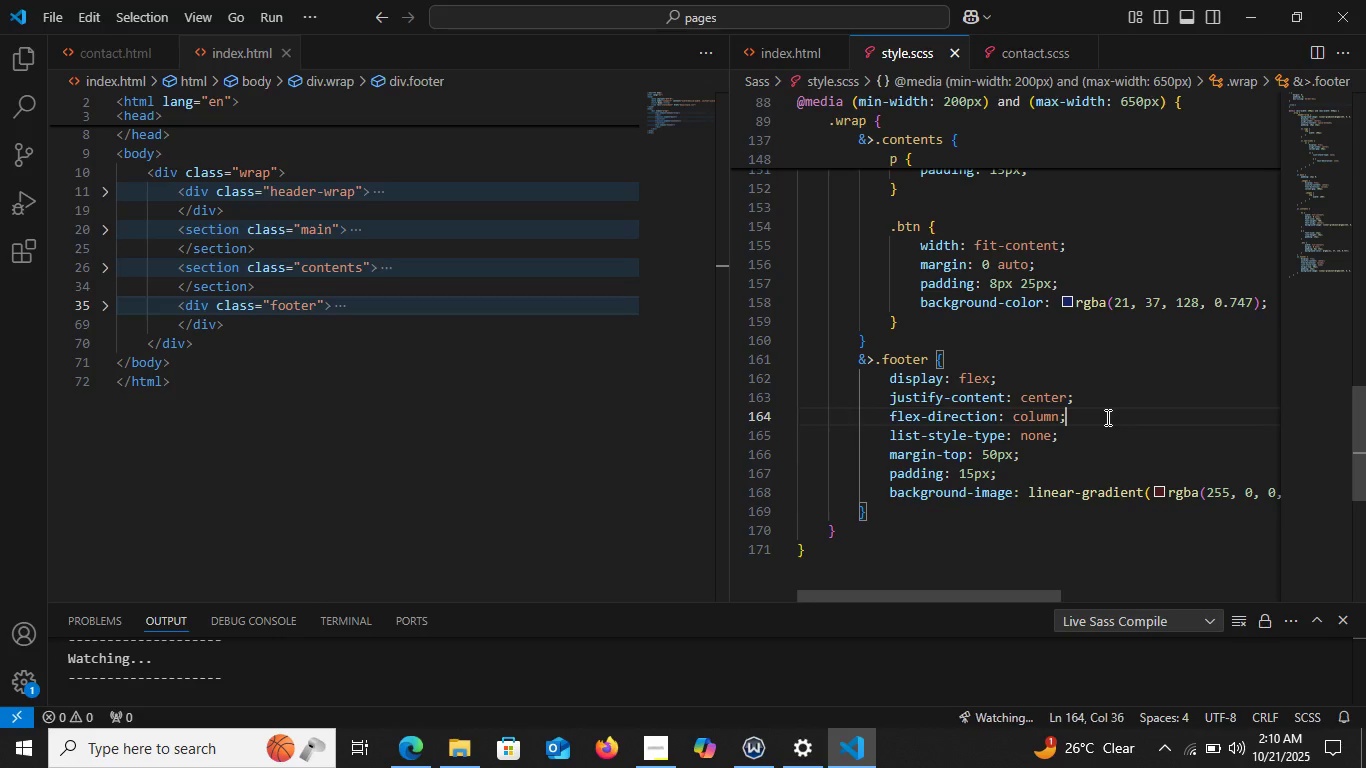 
left_click([1106, 417])
 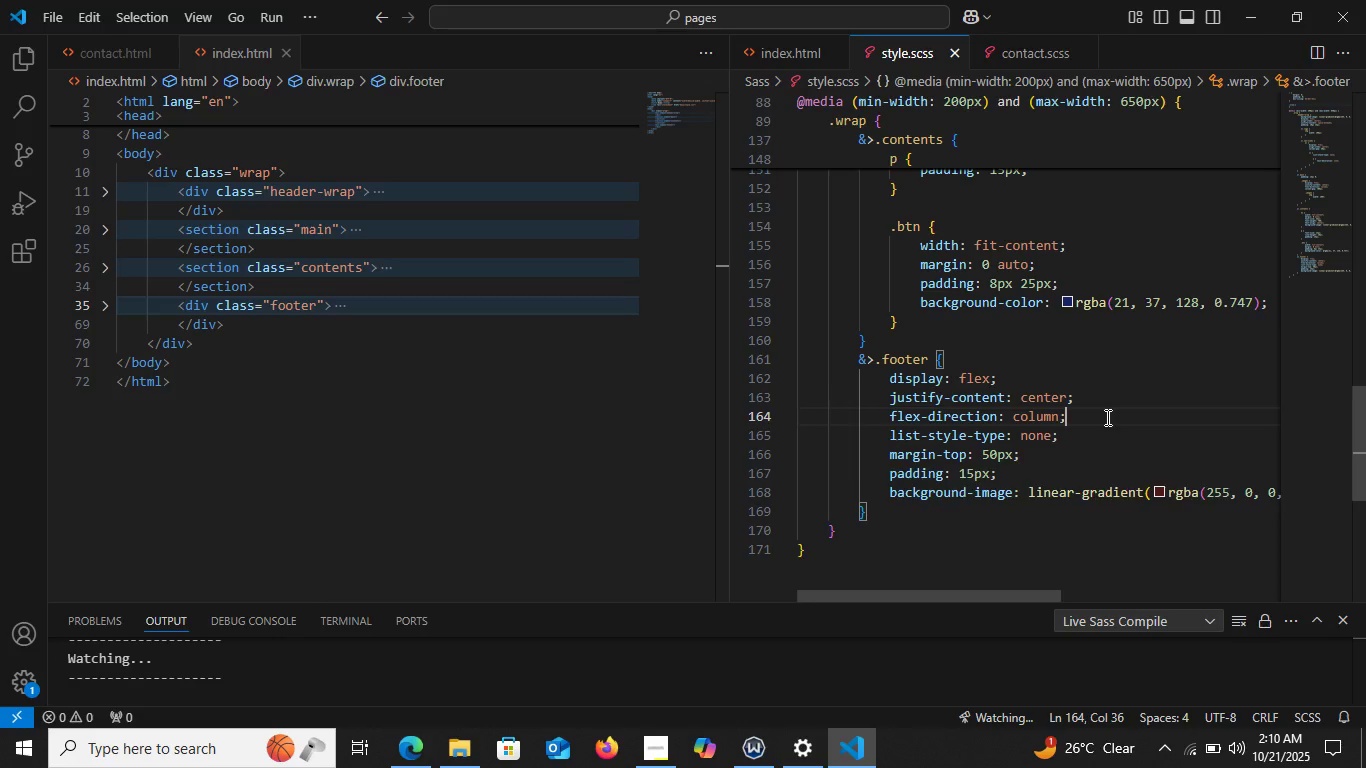 
key(Enter)
 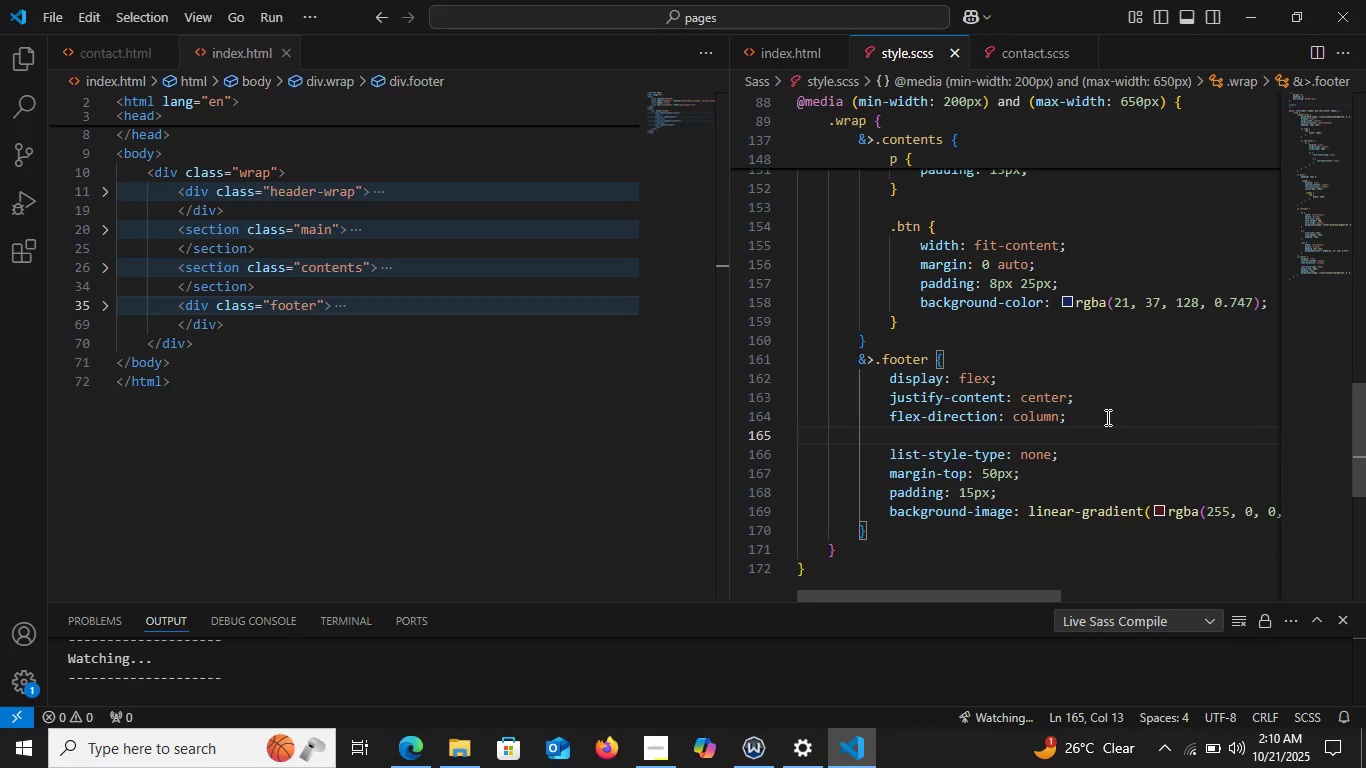 
type(row)
 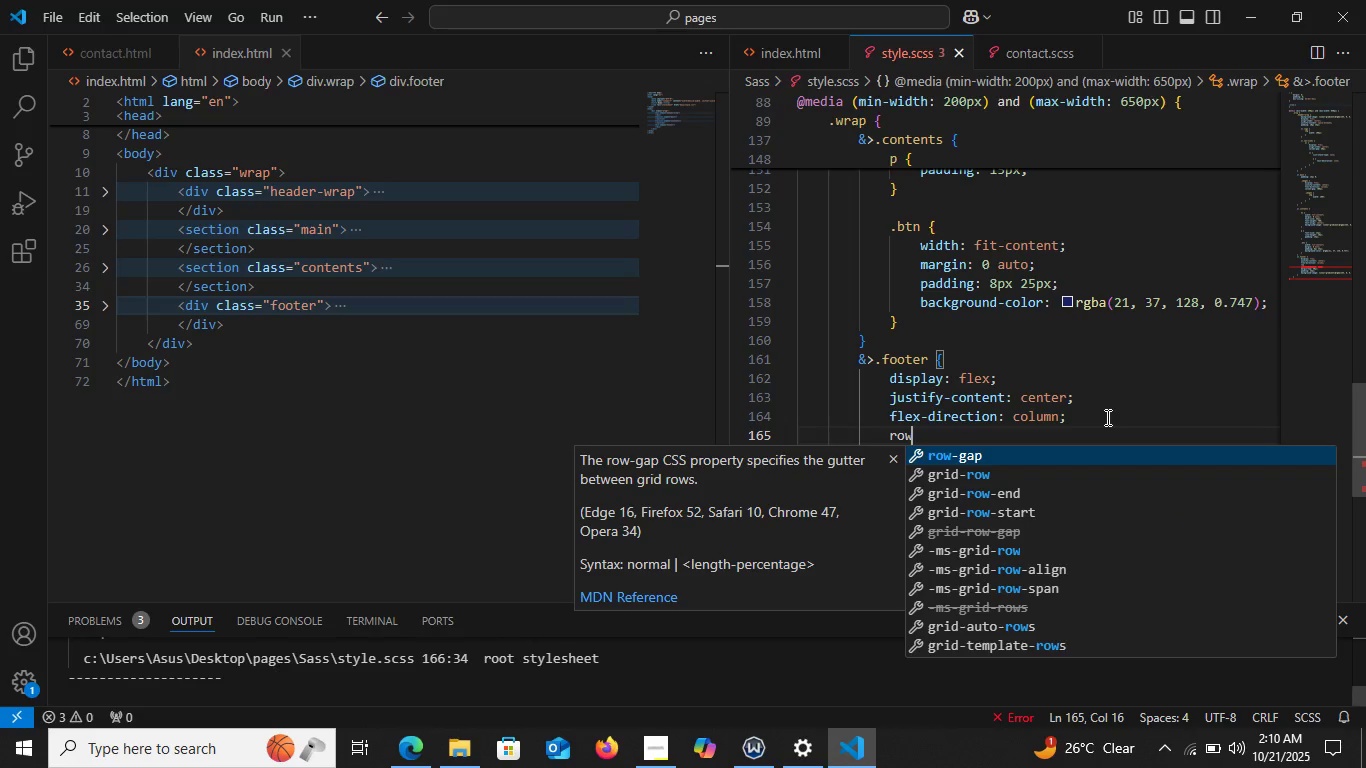 
key(Enter)
 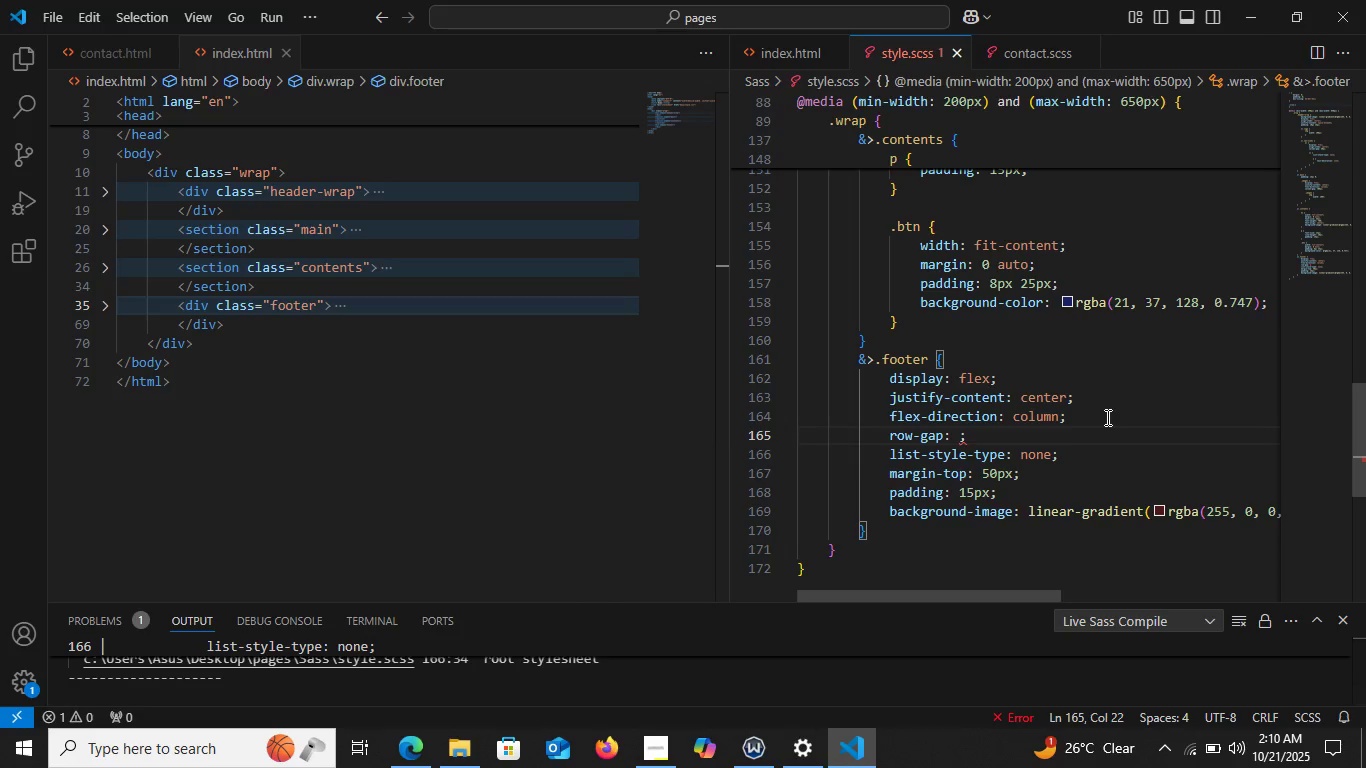 
type(15px)
 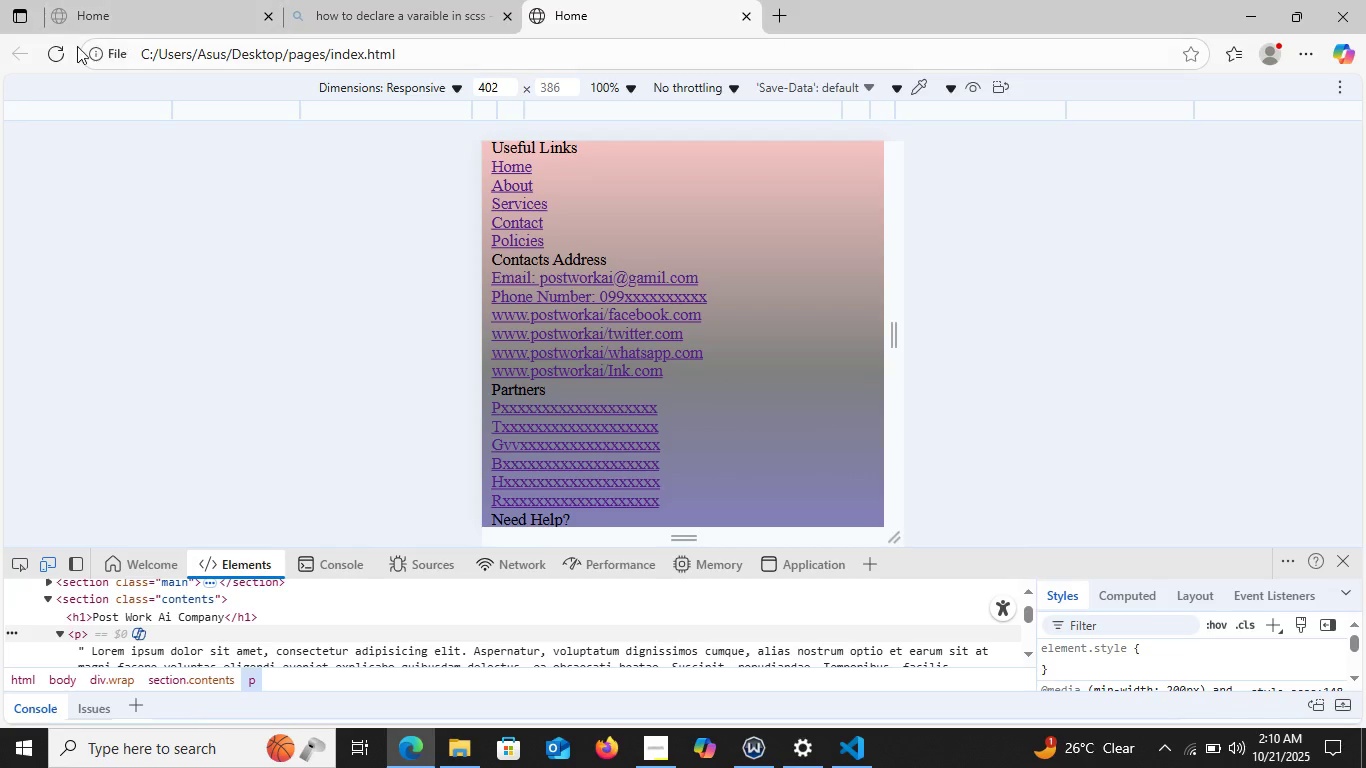 
left_click([59, 53])
 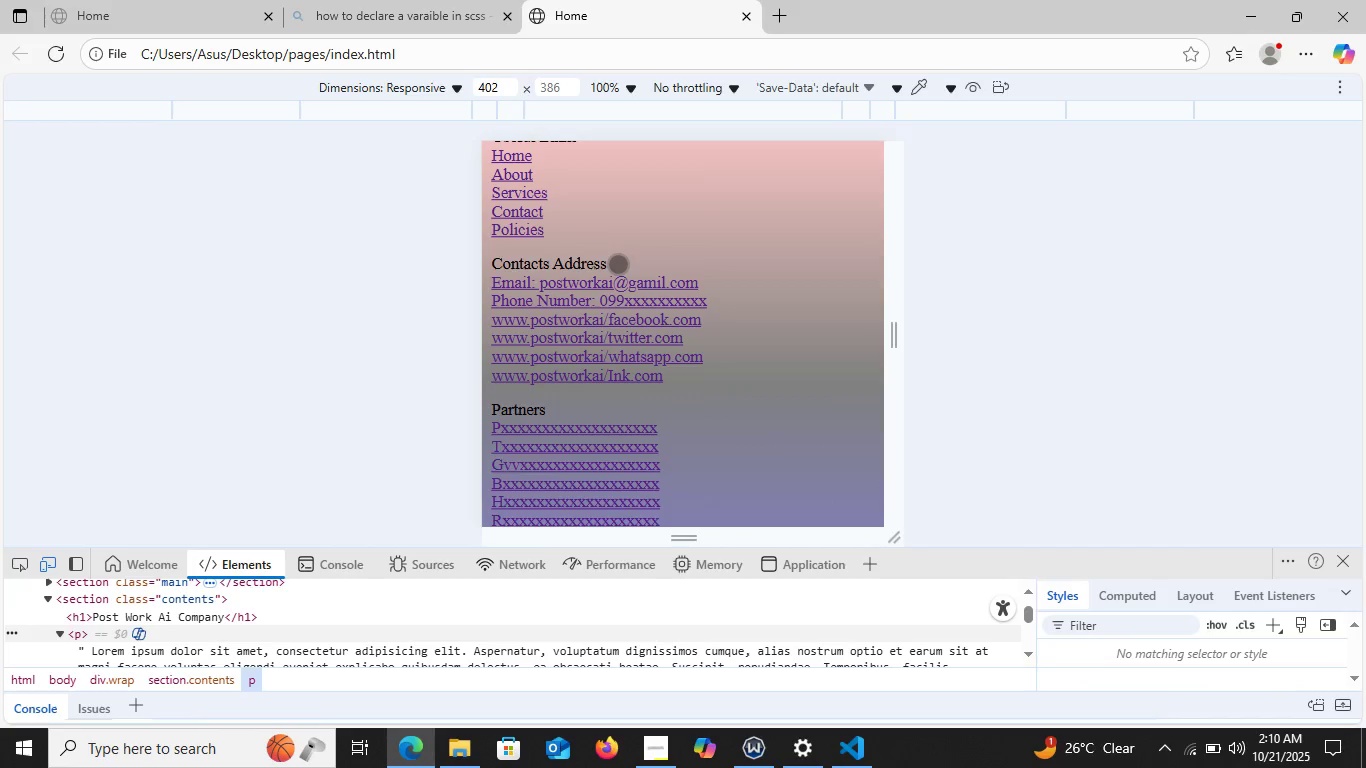 
scroll: coordinate [663, 312], scroll_direction: up, amount: 11.0
 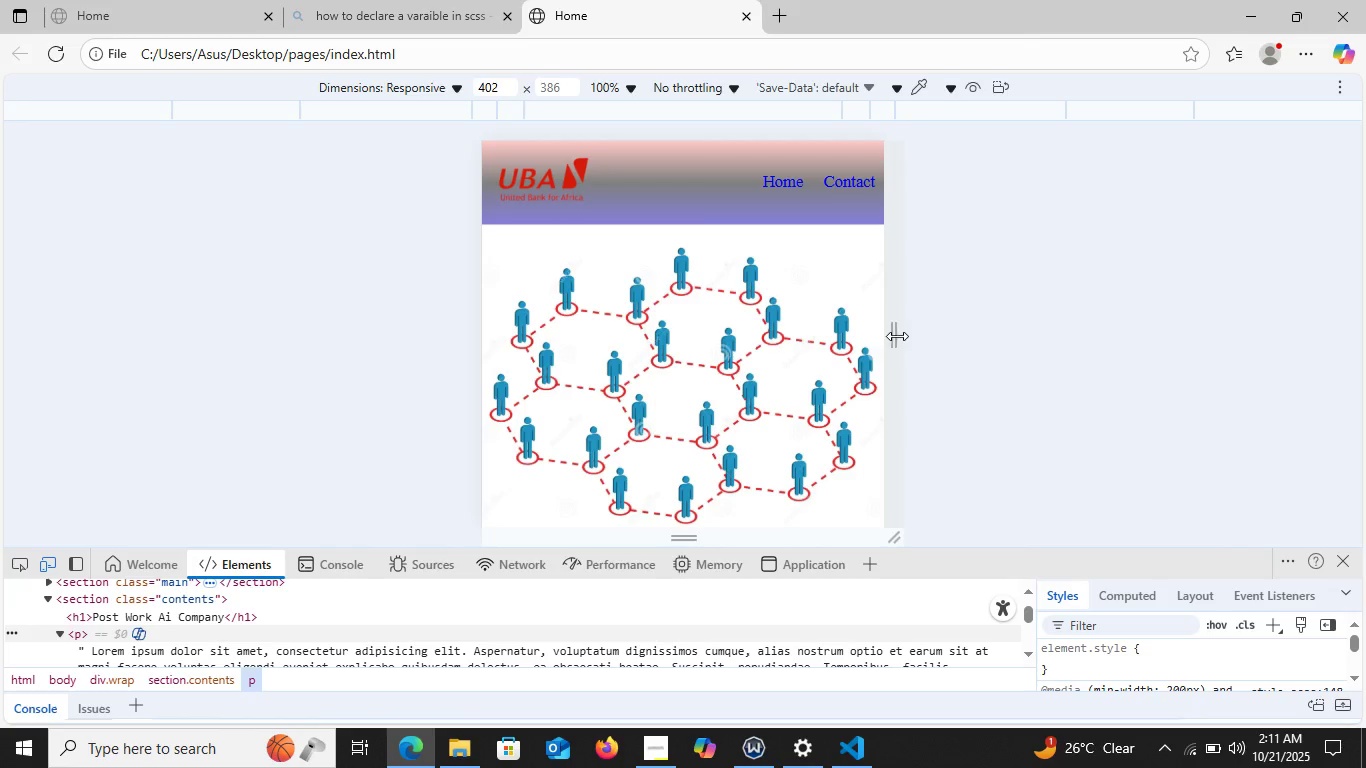 
left_click_drag(start_coordinate=[903, 325], to_coordinate=[889, 327])
 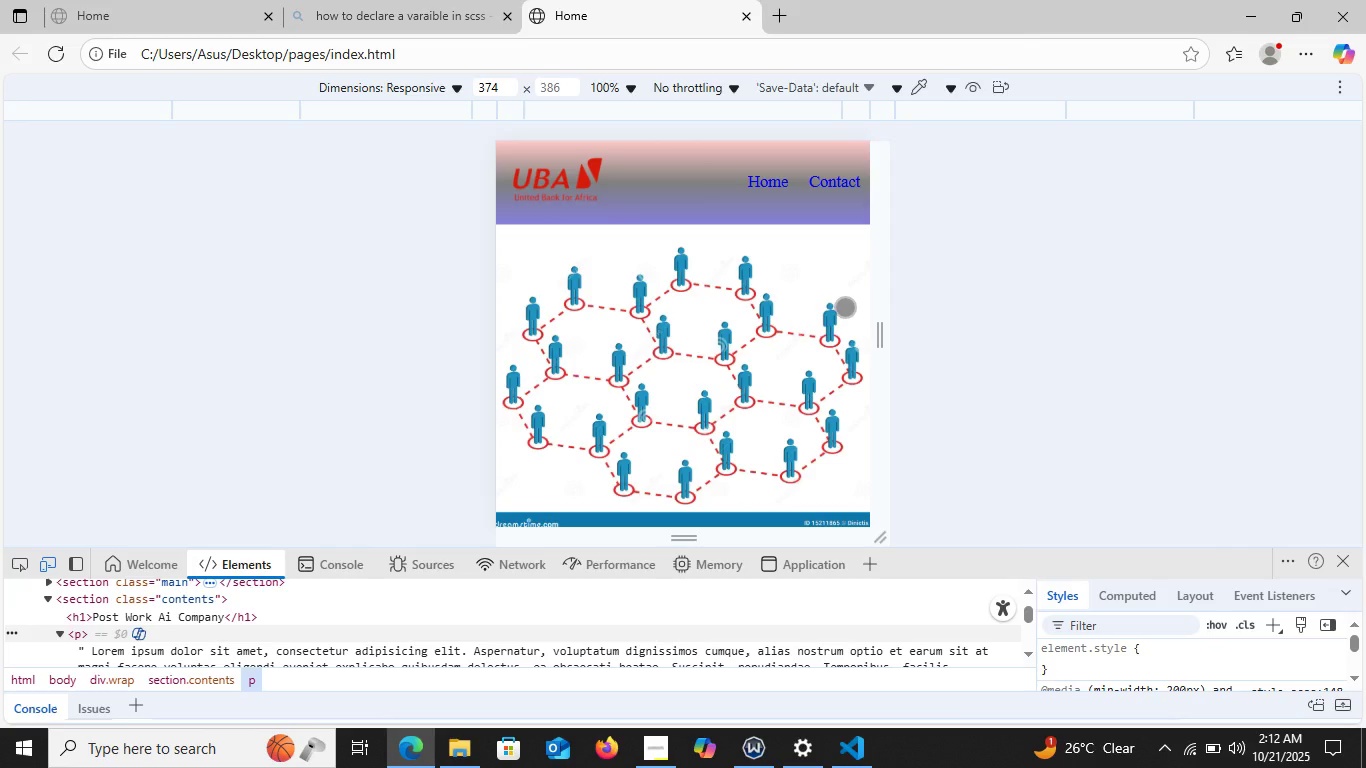 
wait(65.66)
 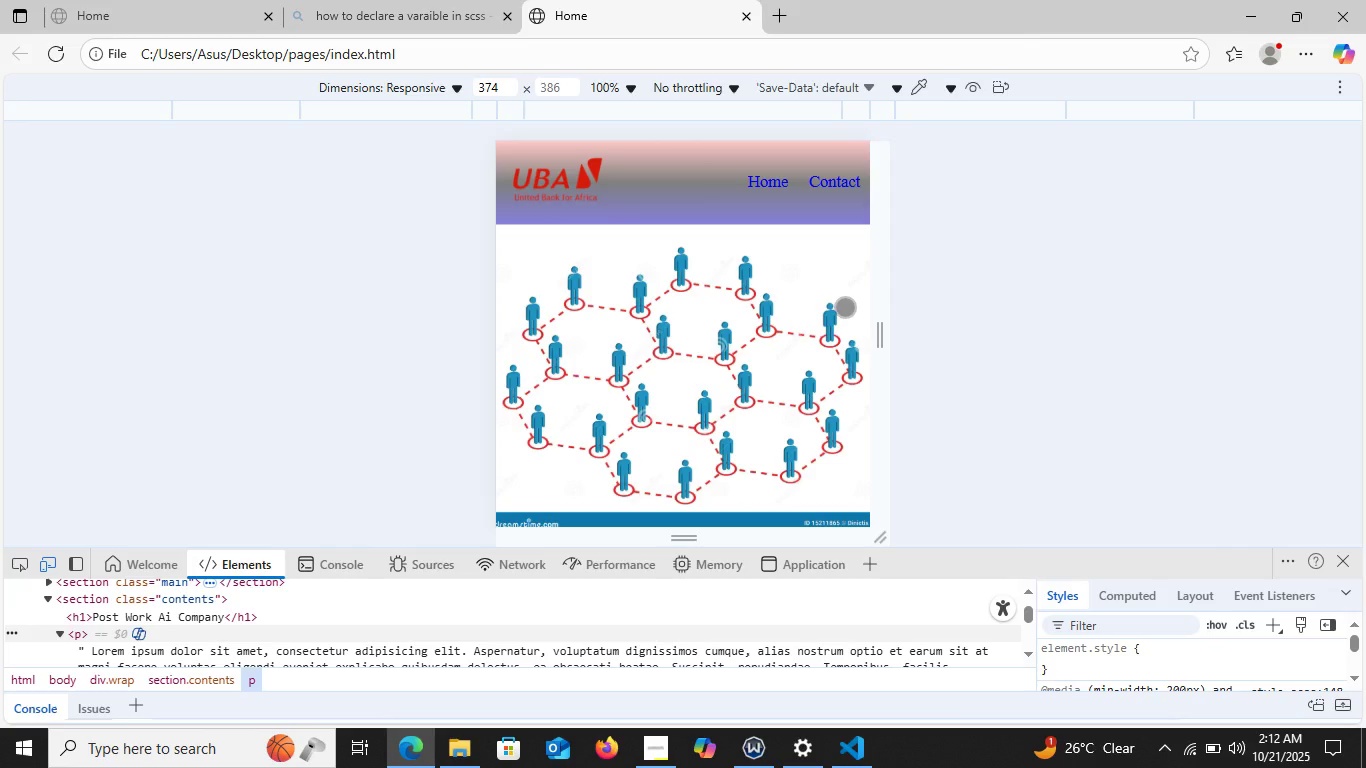 
left_click([776, 22])
 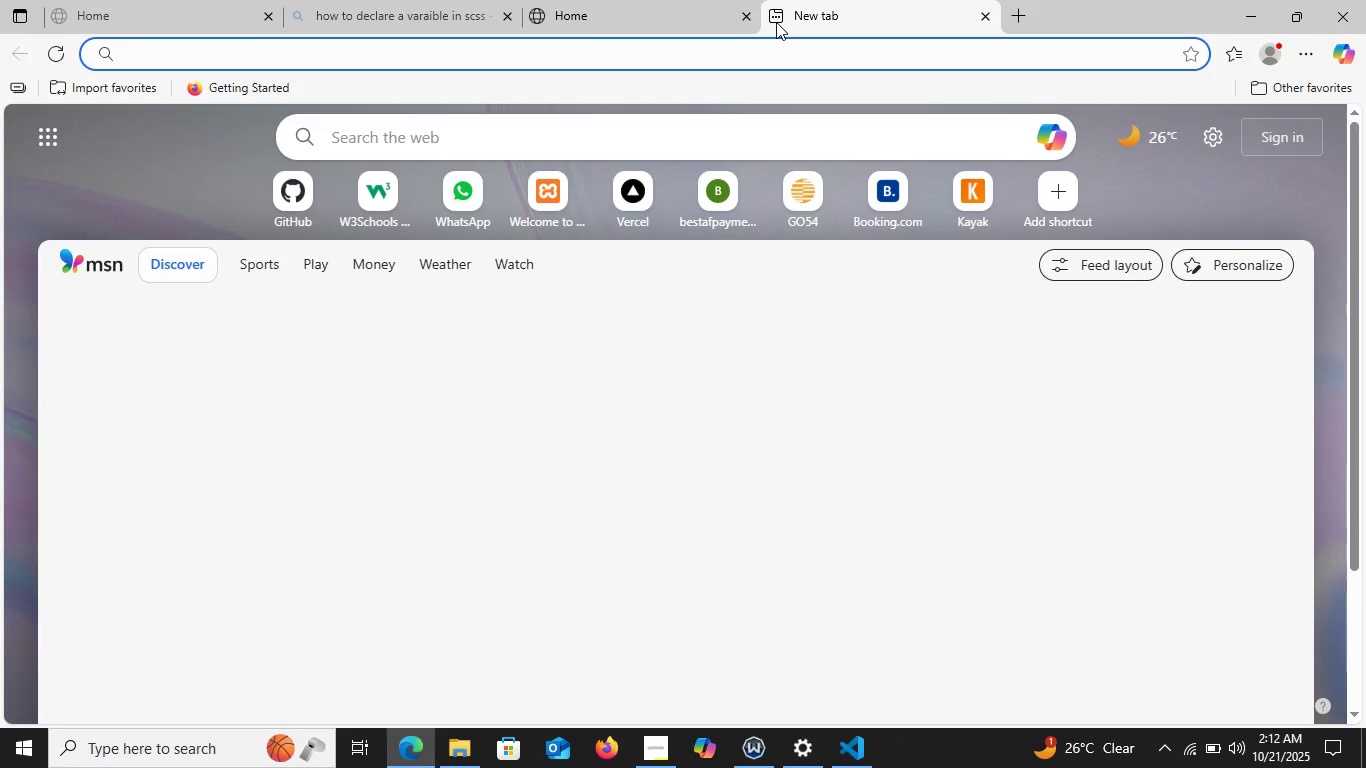 
type(bo)
 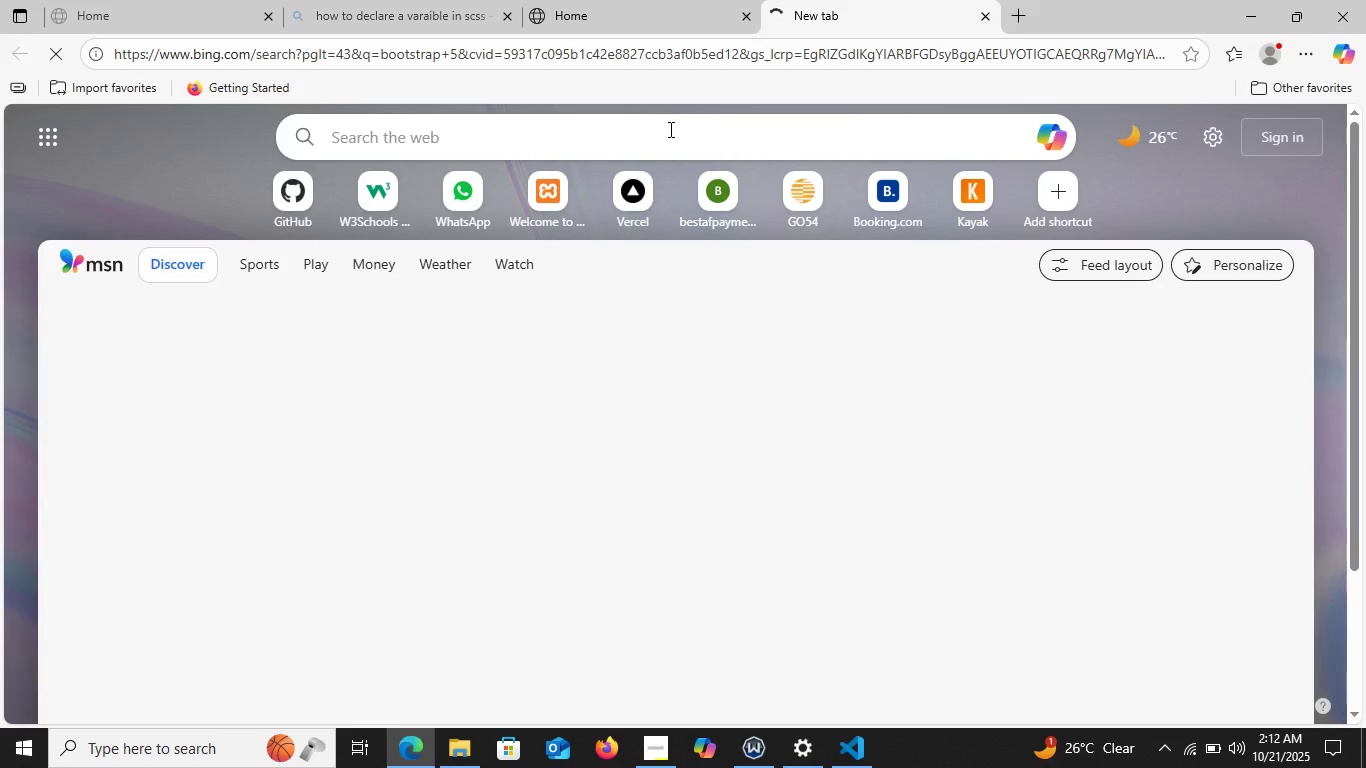 
wait(9.23)
 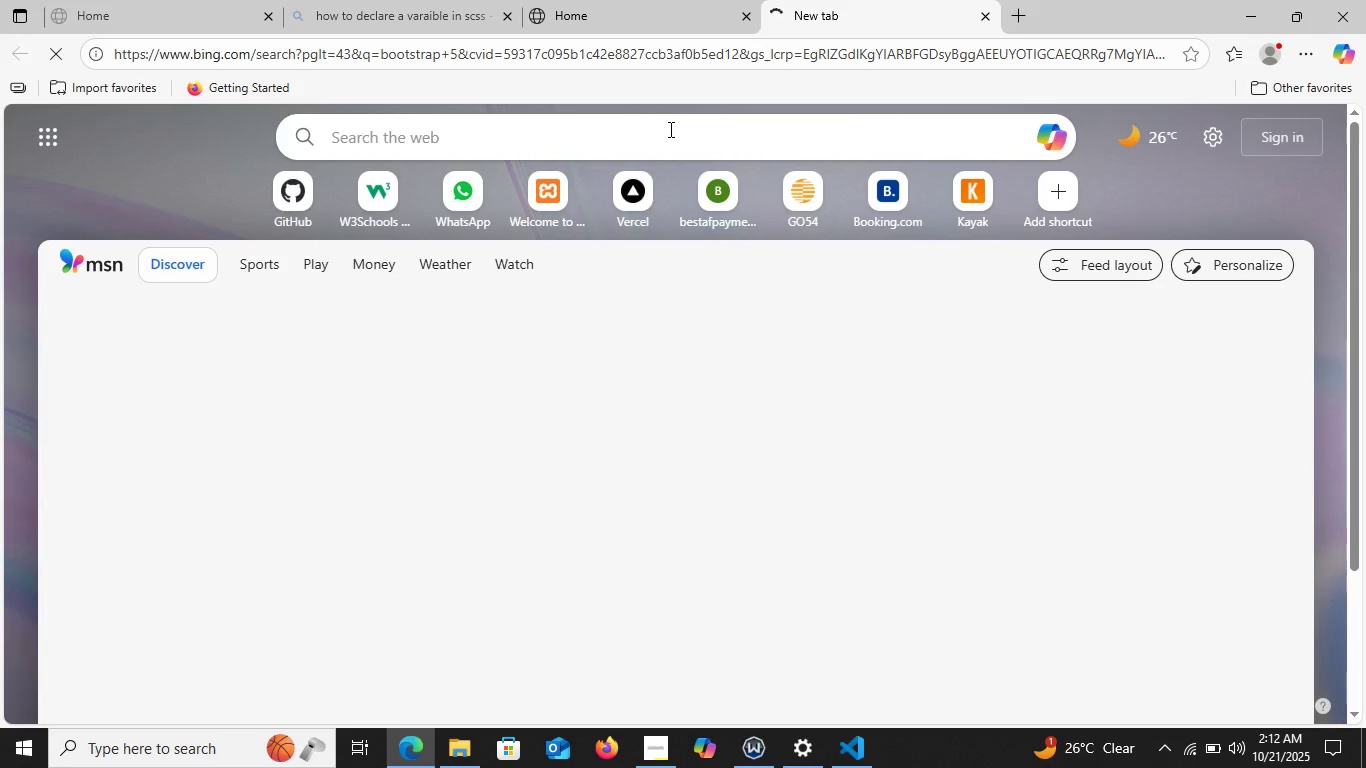 
left_click([298, 577])
 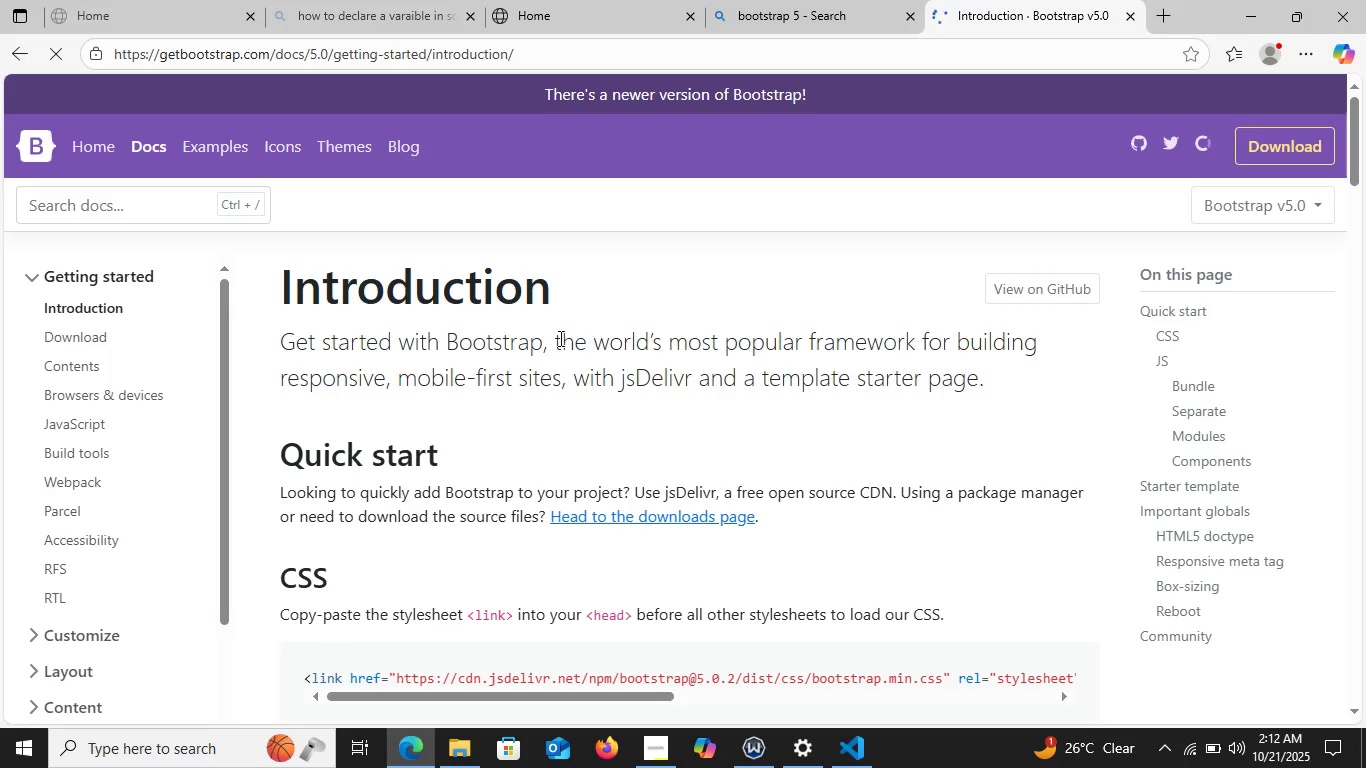 
scroll: coordinate [1027, 508], scroll_direction: down, amount: 4.0
 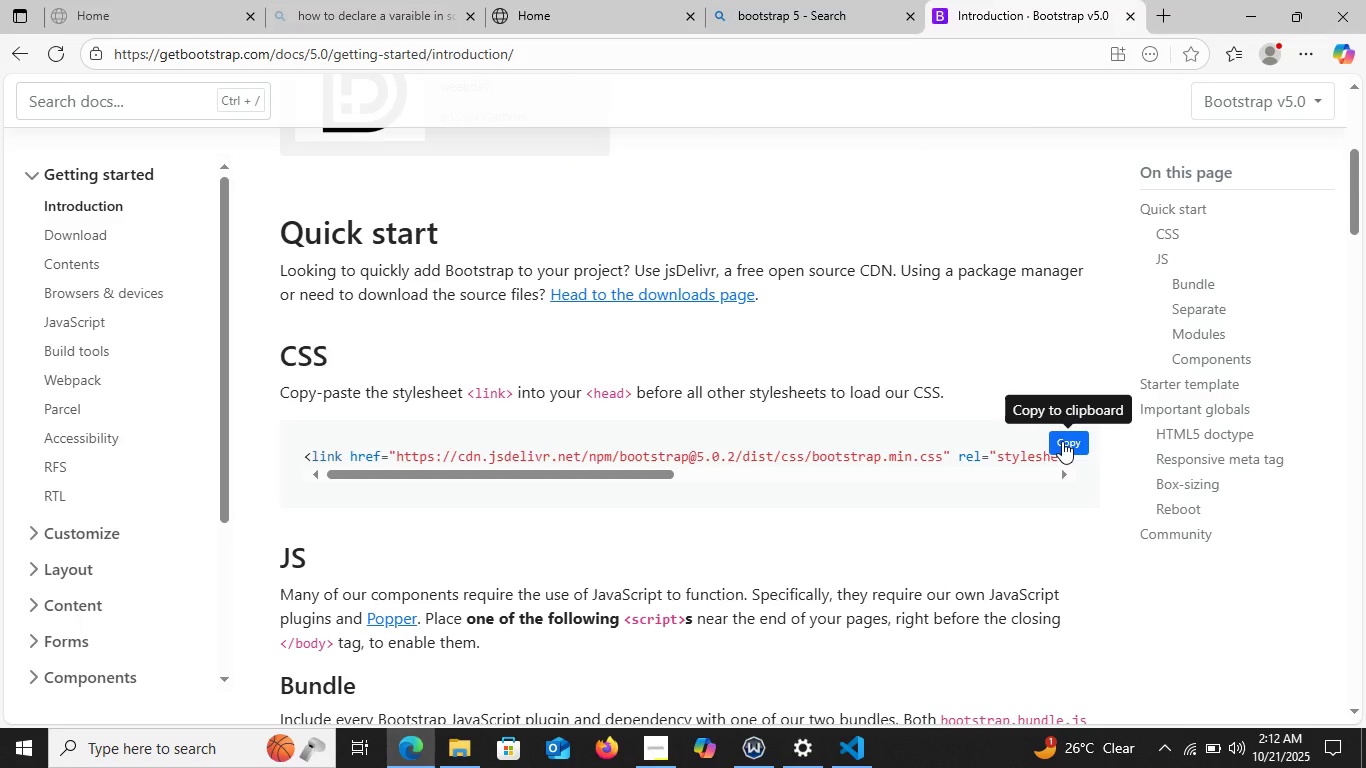 
left_click([1062, 441])
 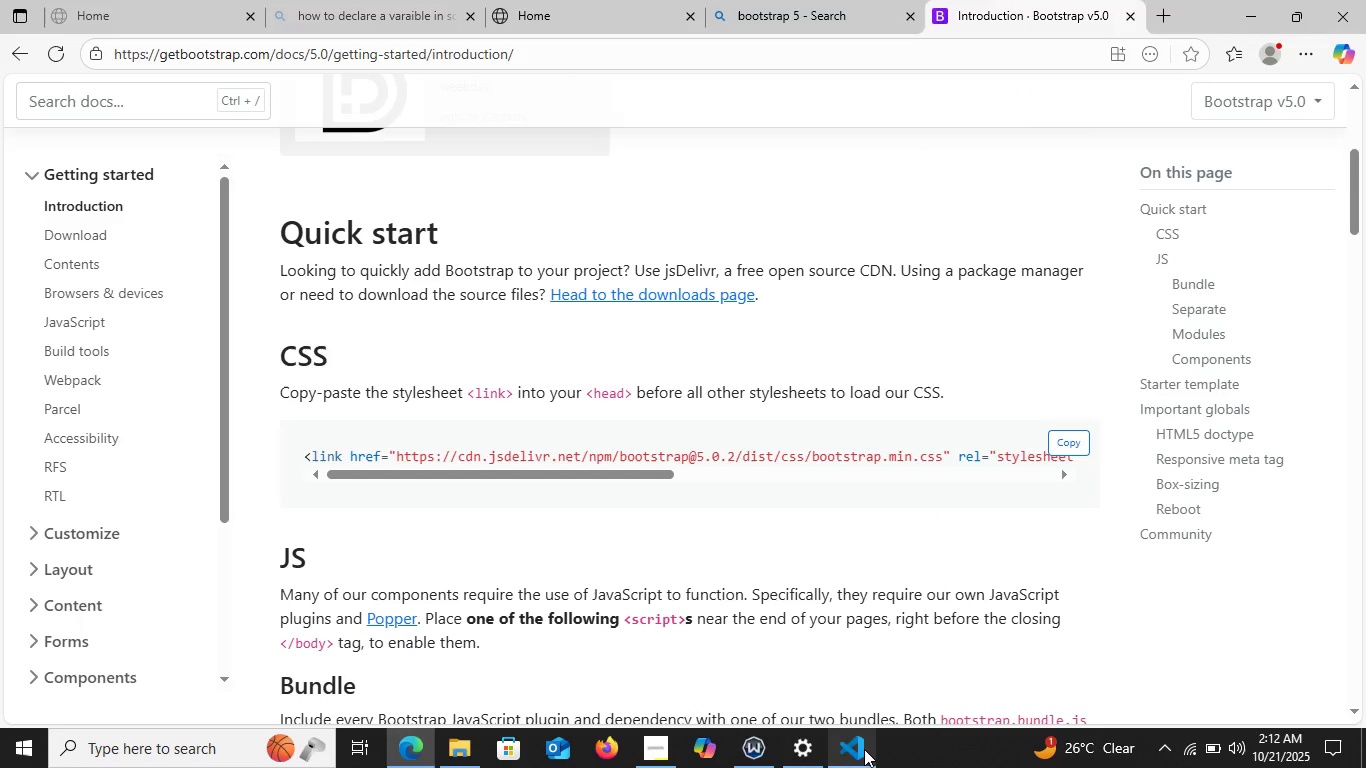 
left_click([864, 749])
 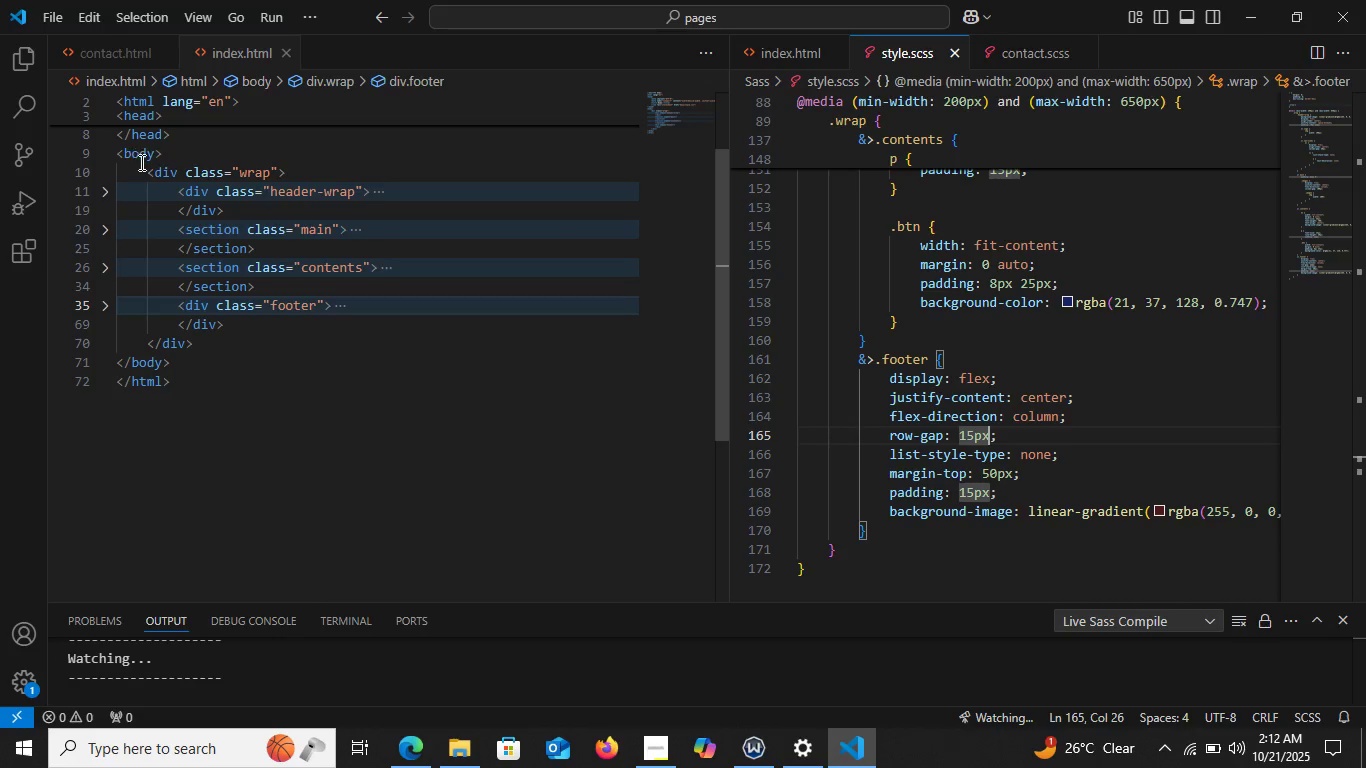 
scroll: coordinate [213, 191], scroll_direction: up, amount: 1.0
 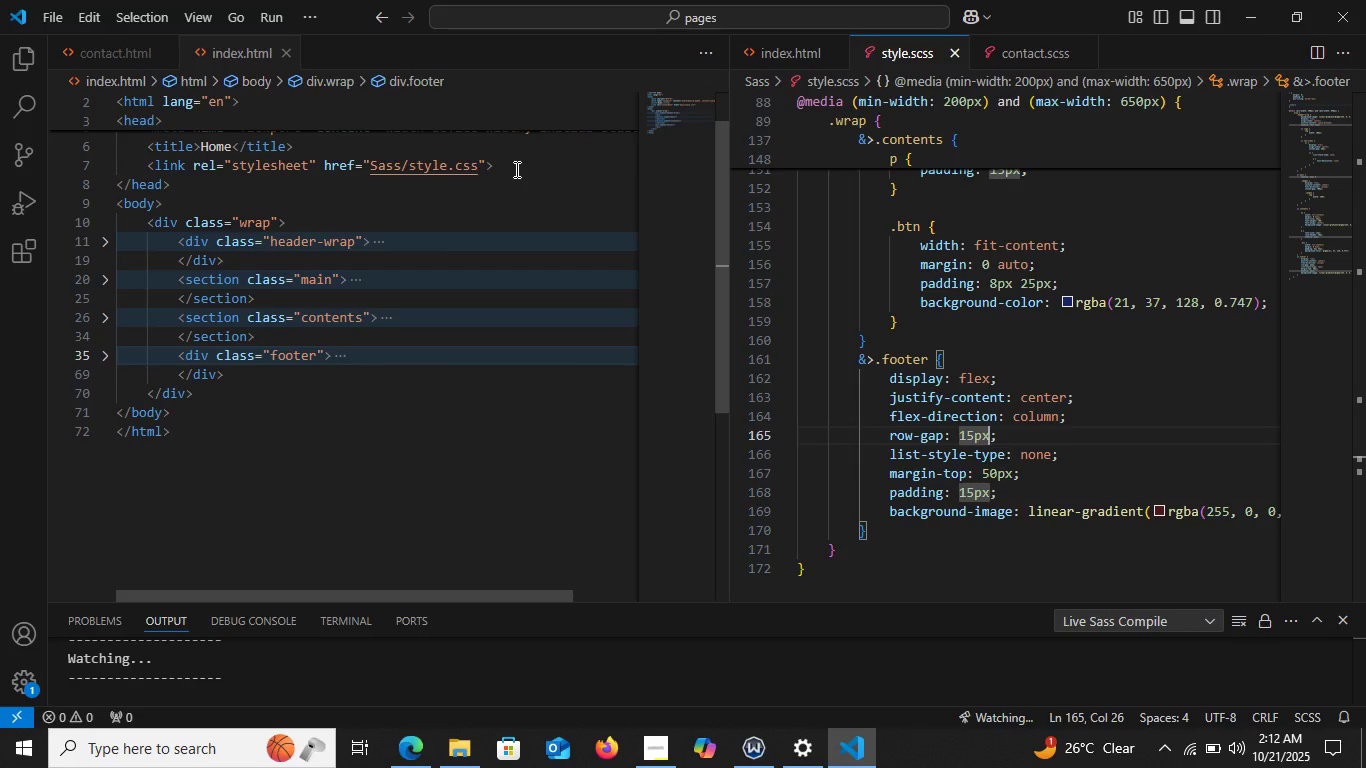 
left_click([515, 169])
 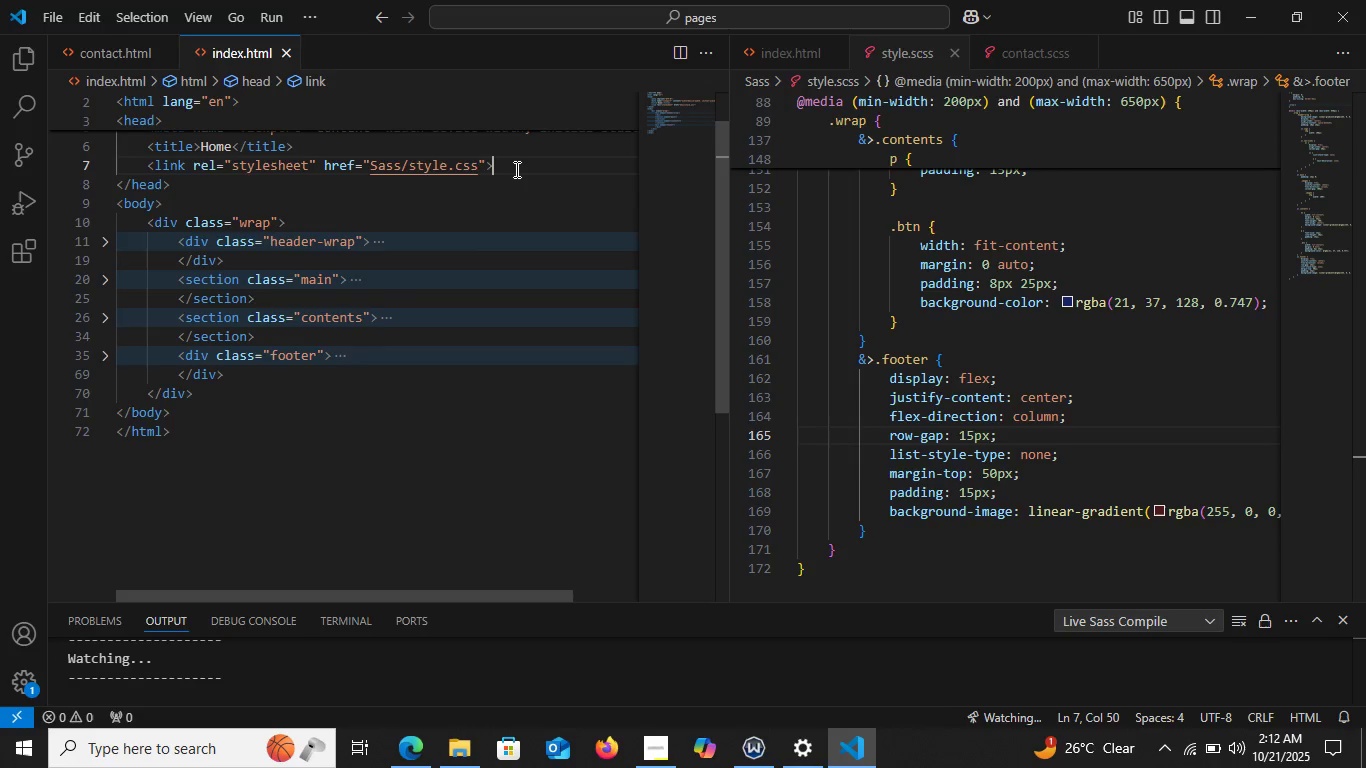 
key(Enter)
 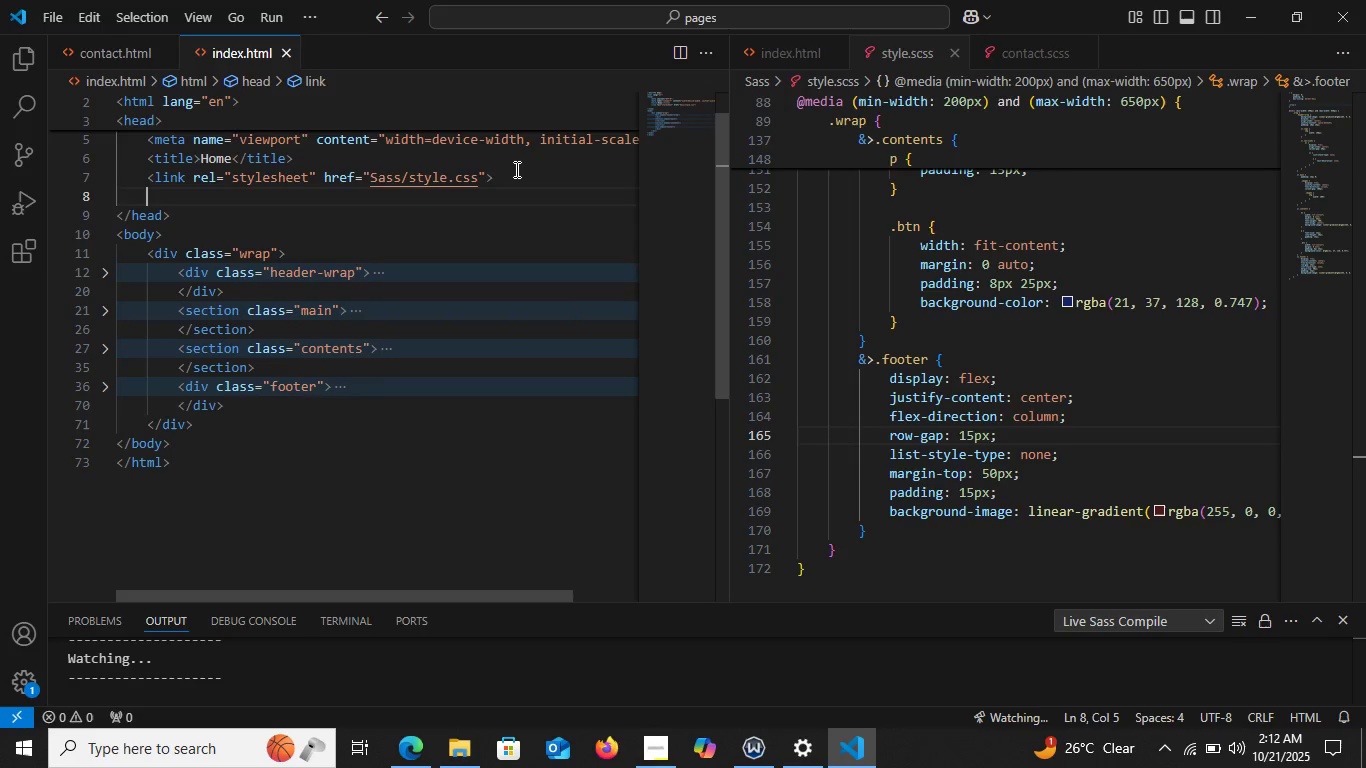 
key(Control+V)
 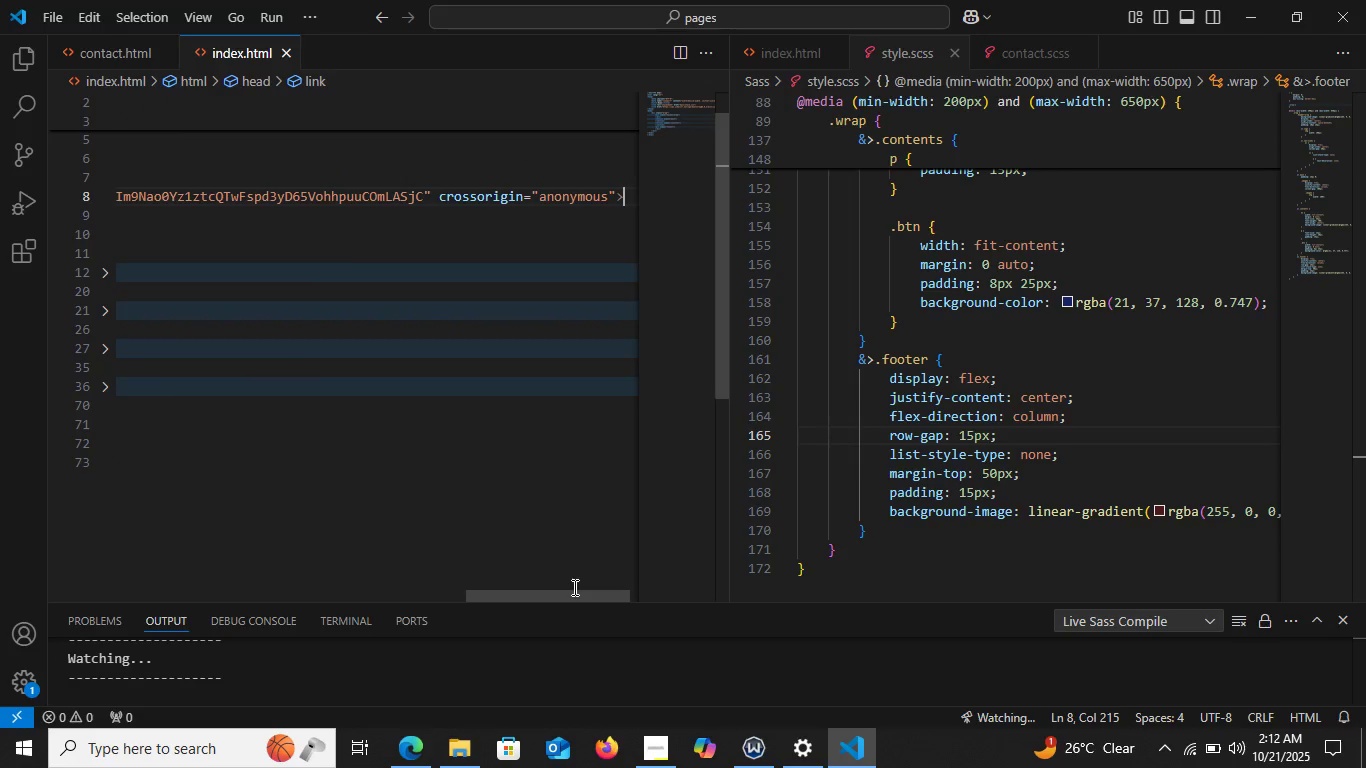 
left_click_drag(start_coordinate=[573, 592], to_coordinate=[180, 596])
 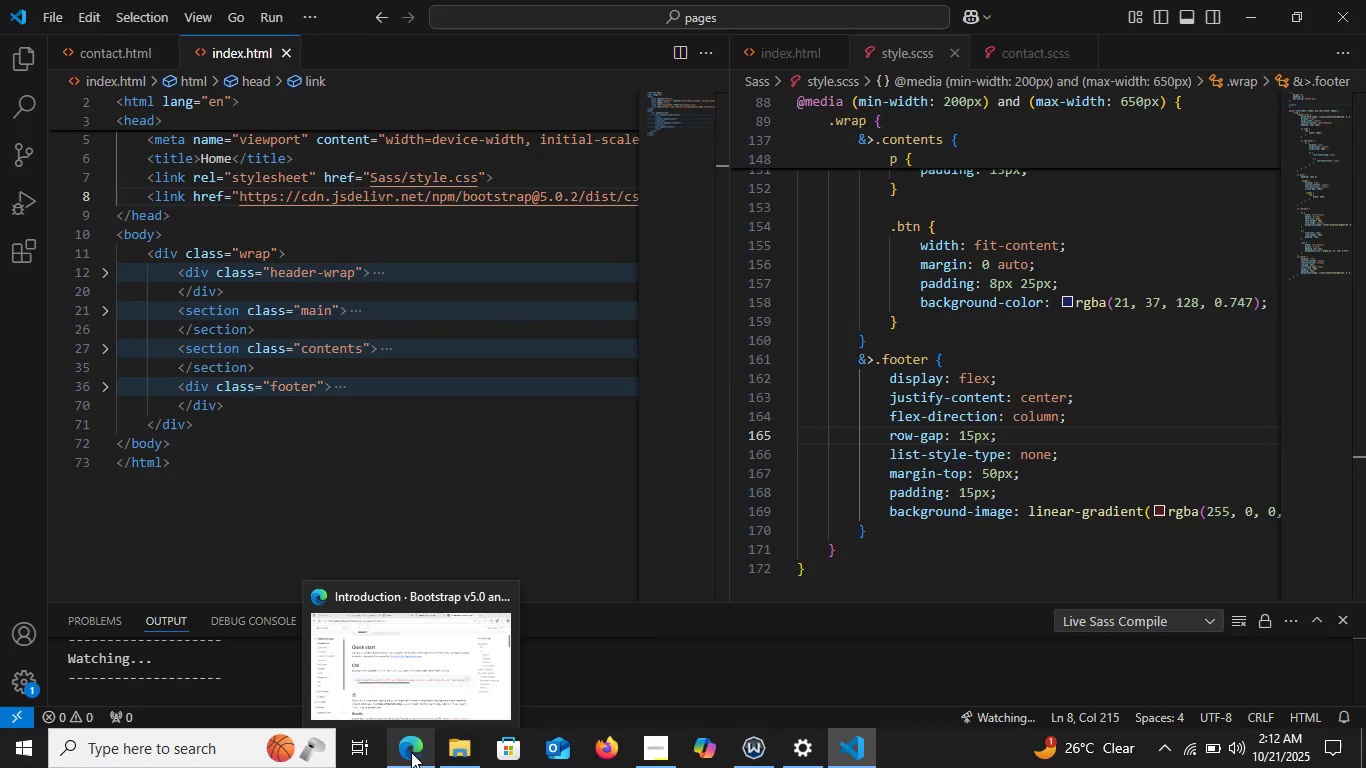 
left_click([411, 752])
 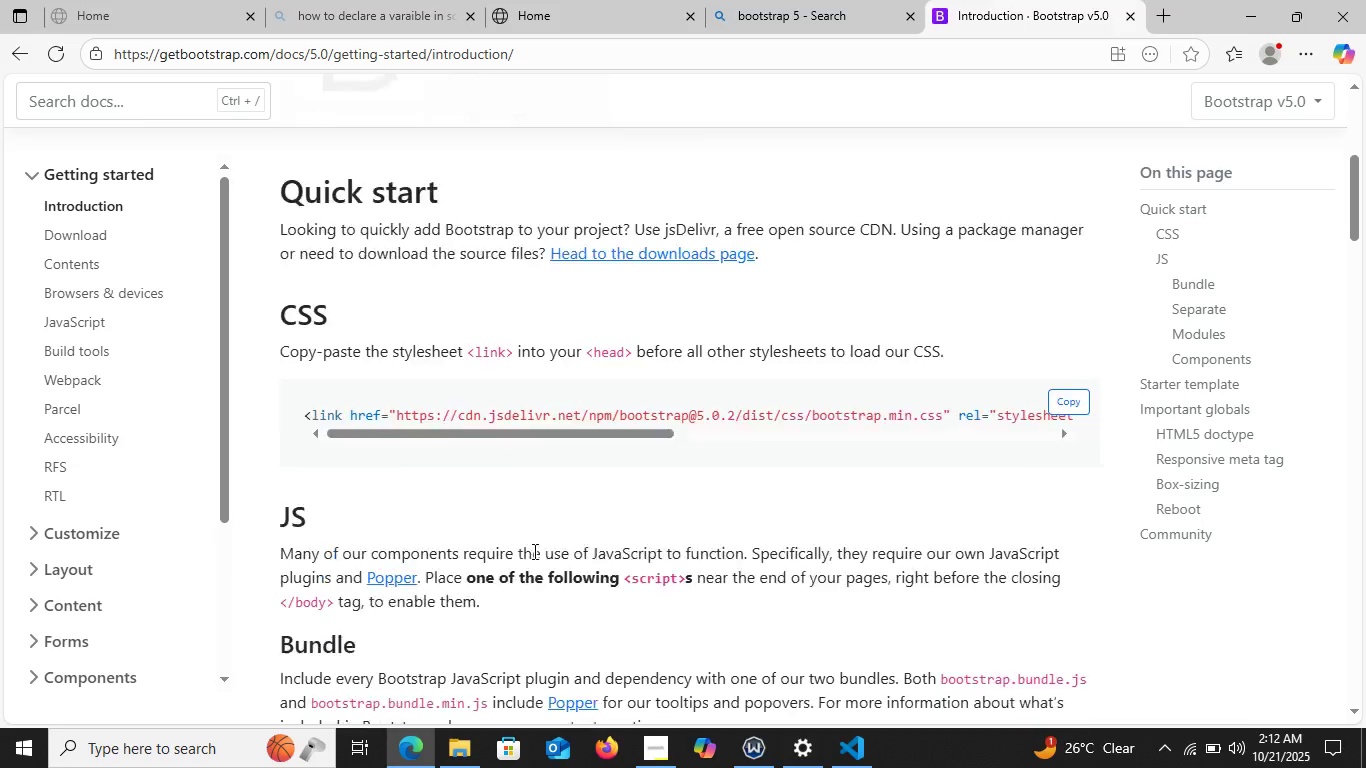 
scroll: coordinate [537, 552], scroll_direction: down, amount: 3.0
 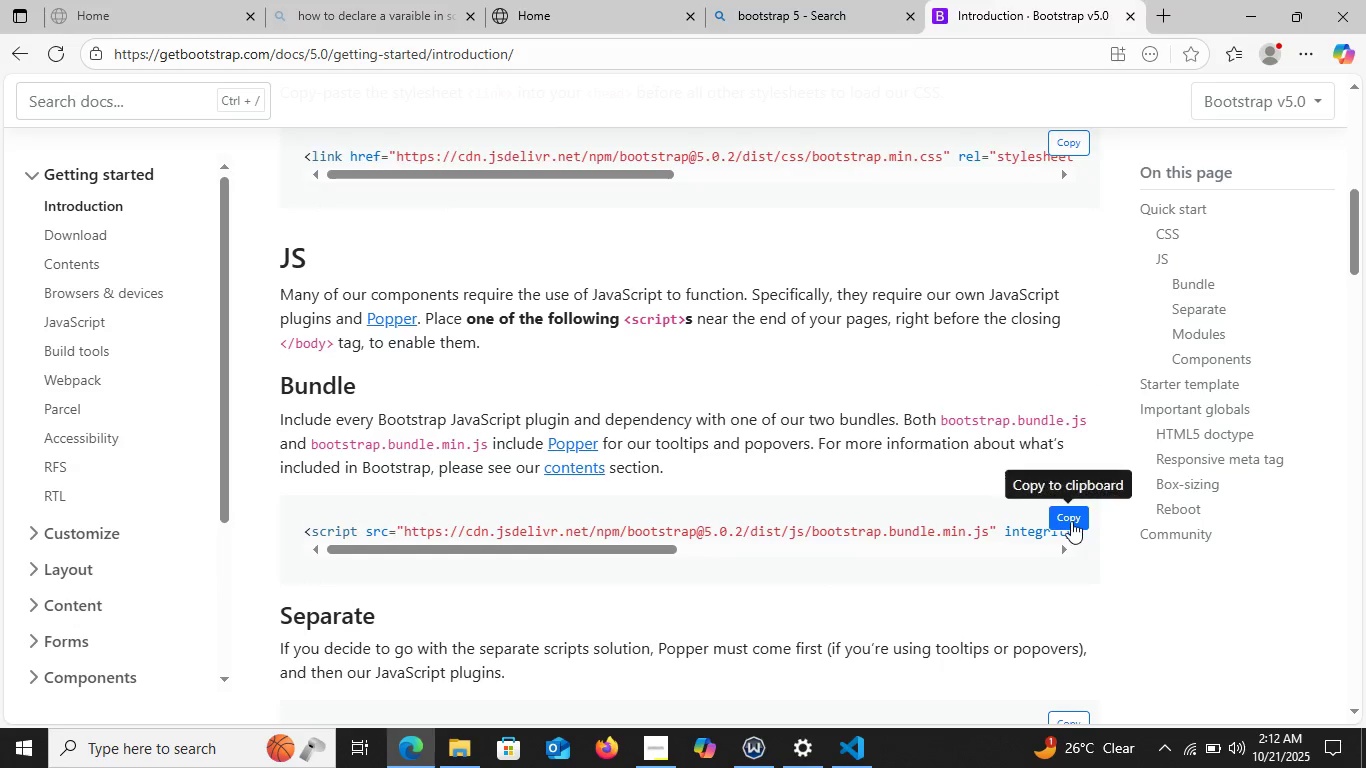 
left_click([1071, 521])
 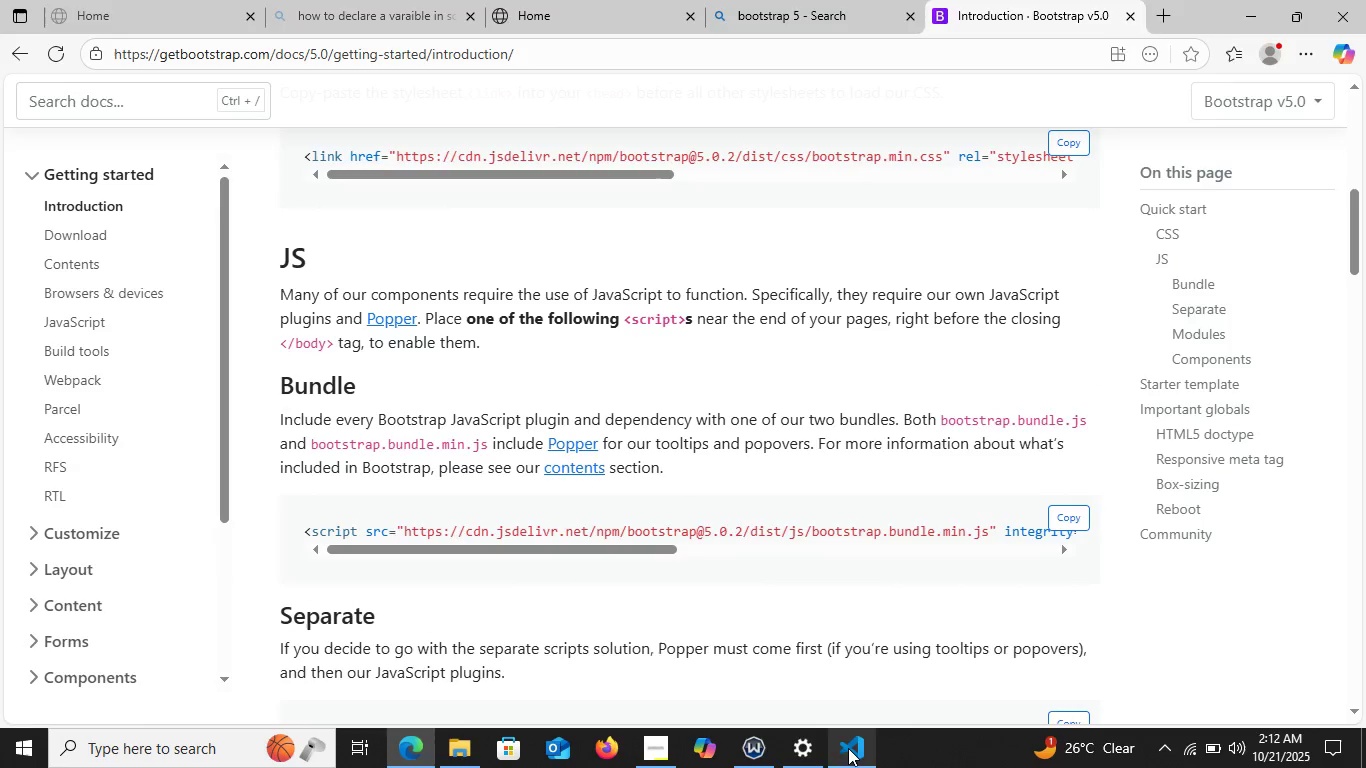 
left_click([848, 748])
 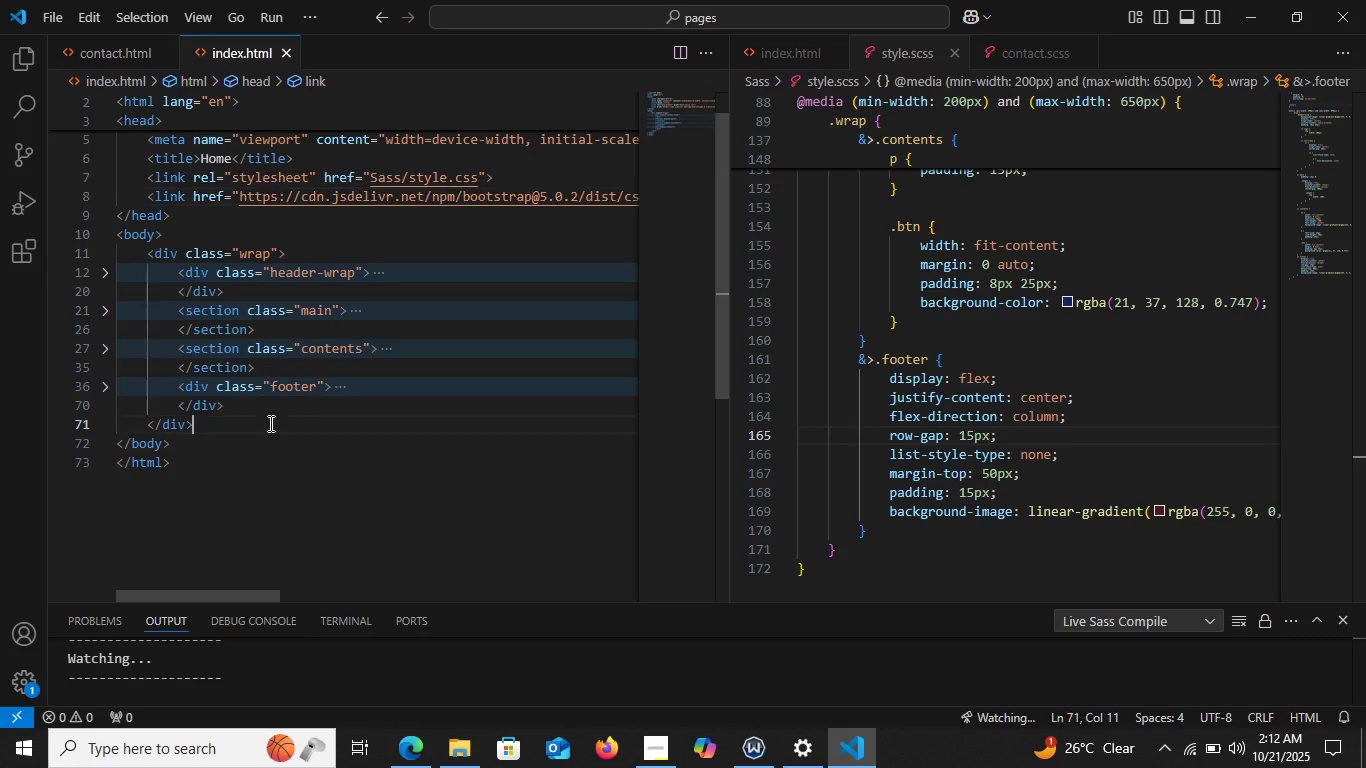 
double_click([269, 423])
 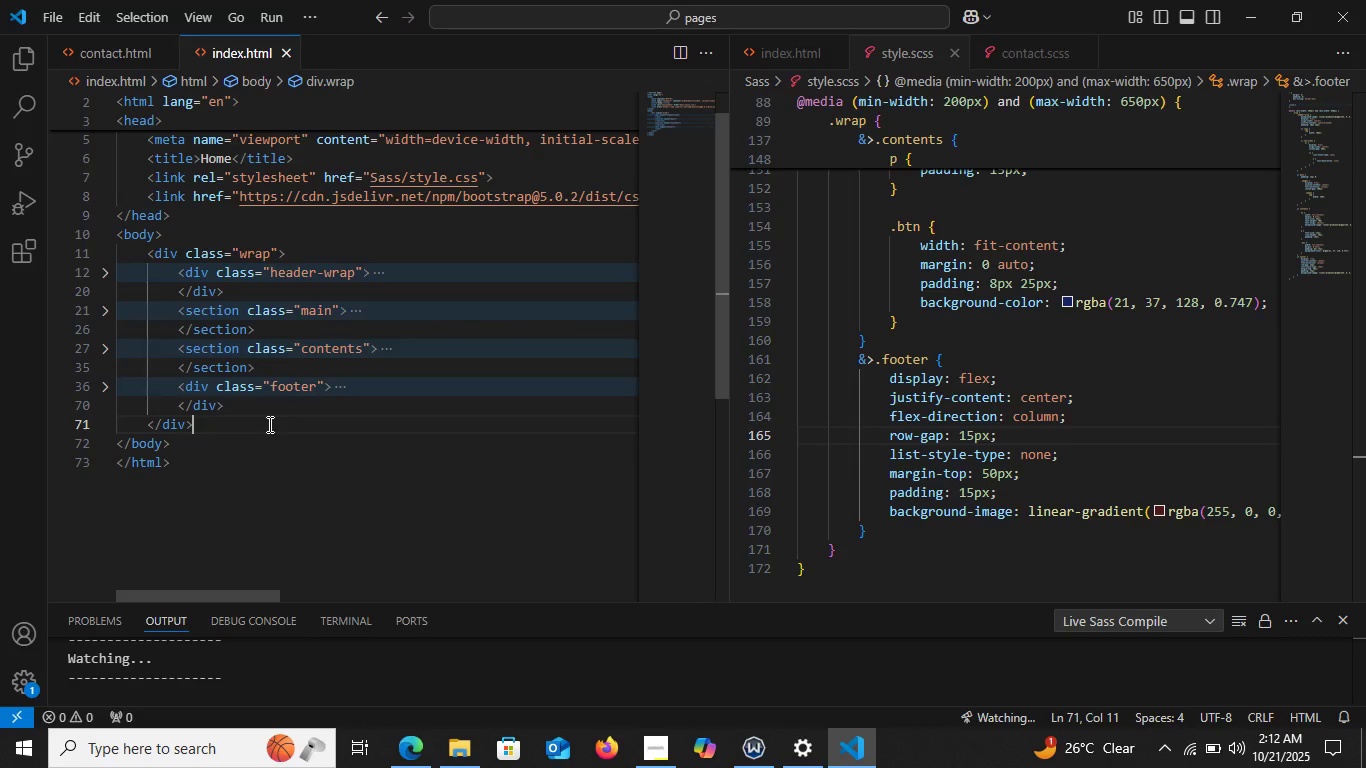 
key(Enter)
 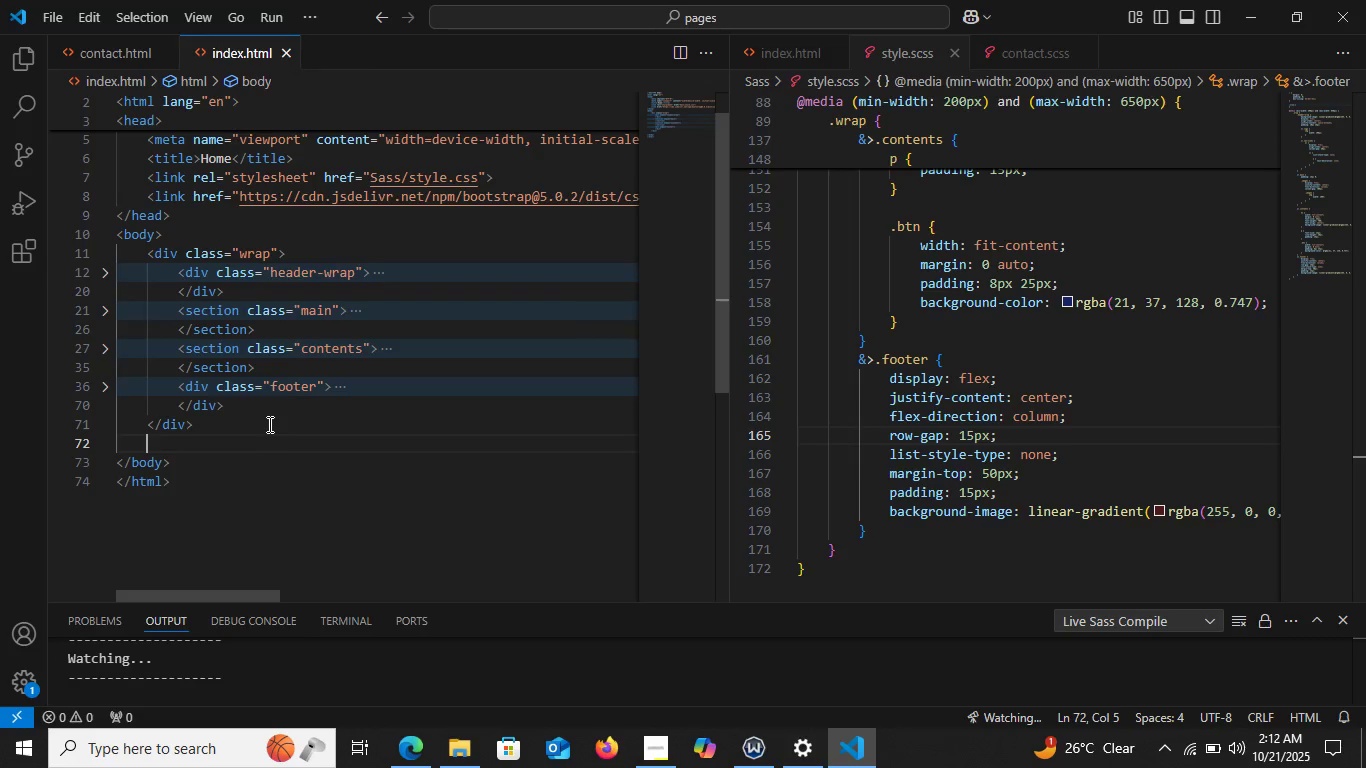 
key(Control+V)
 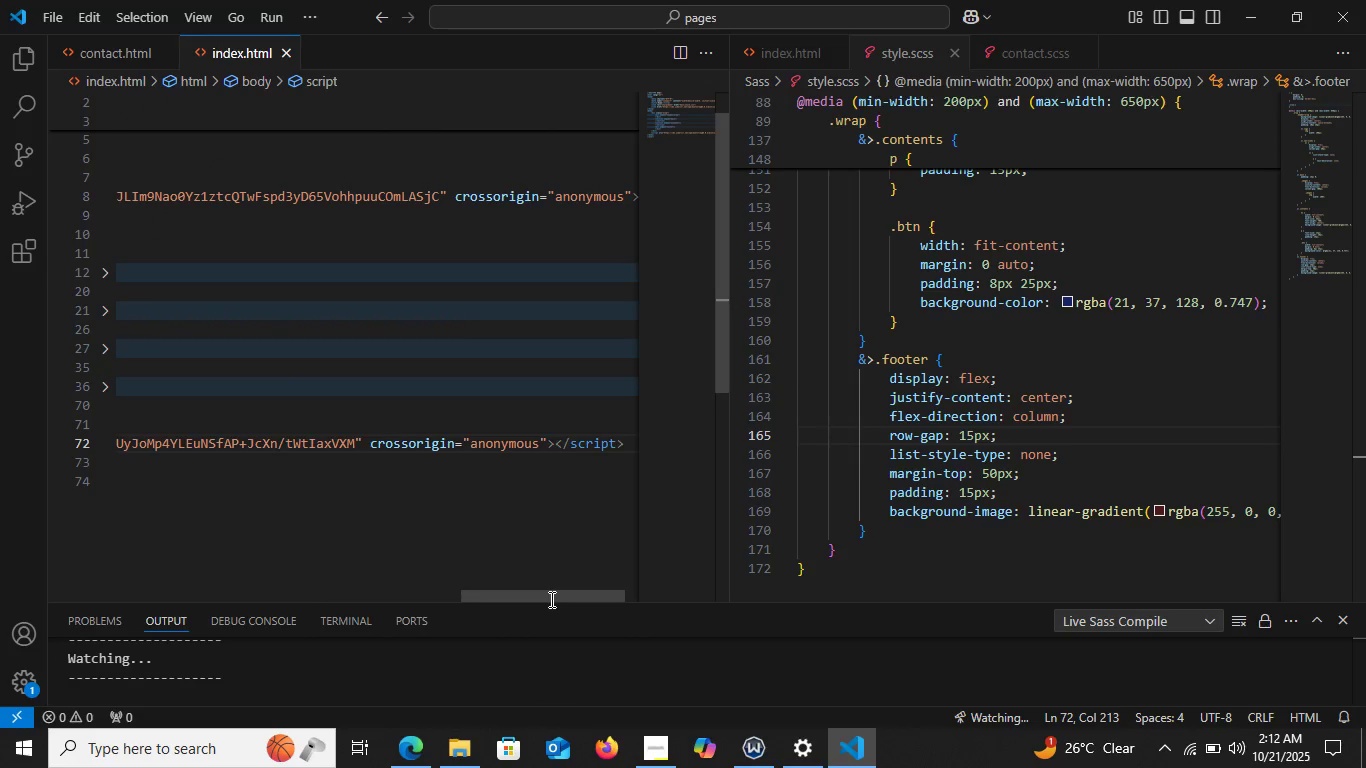 
left_click([550, 589])
 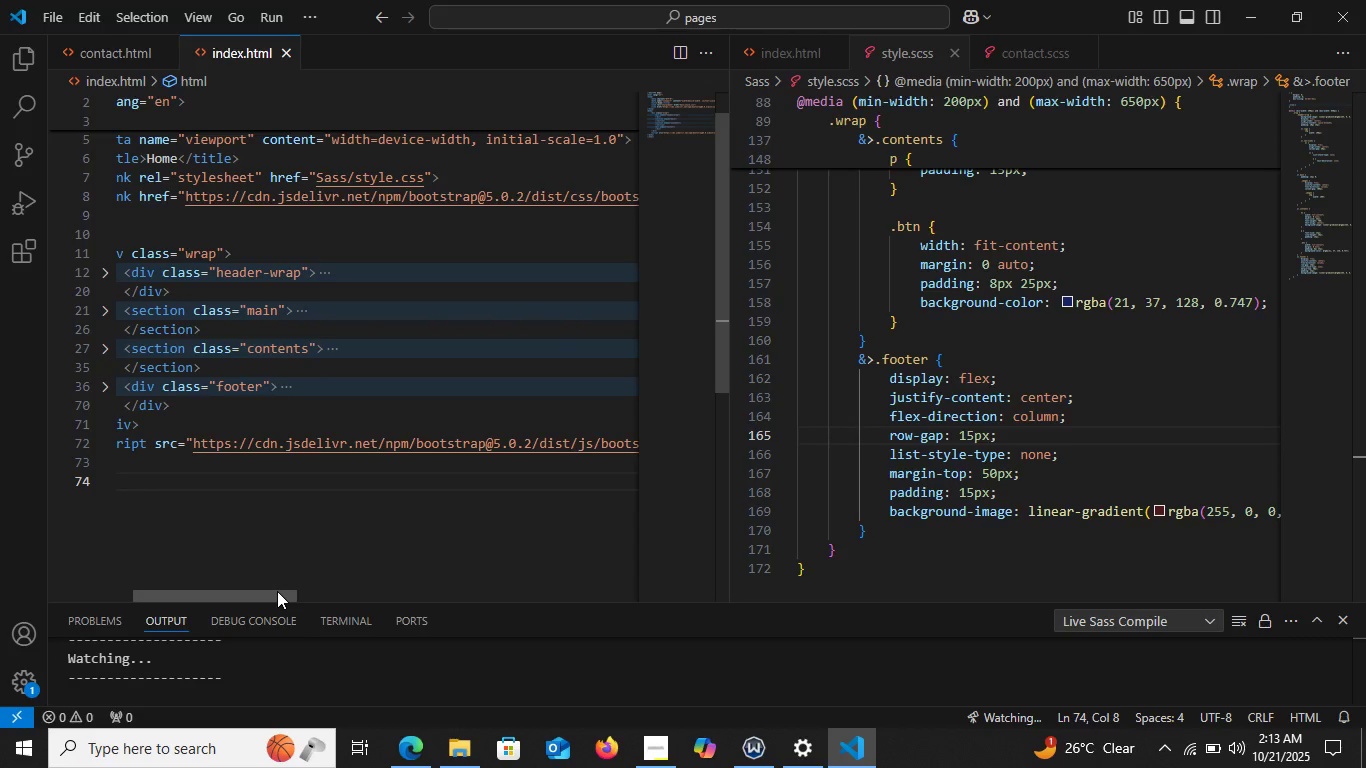 
left_click_drag(start_coordinate=[277, 591], to_coordinate=[62, 583])
 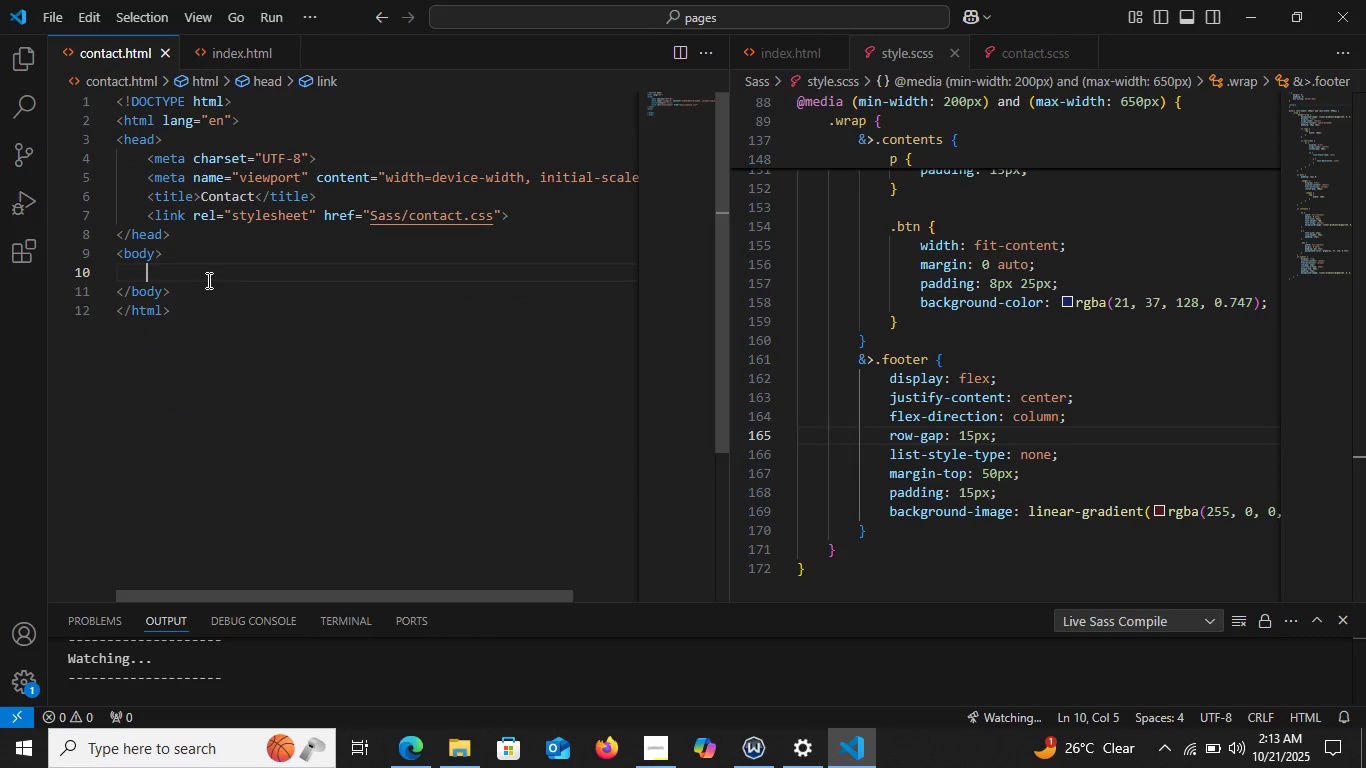 
key(Control+V)
 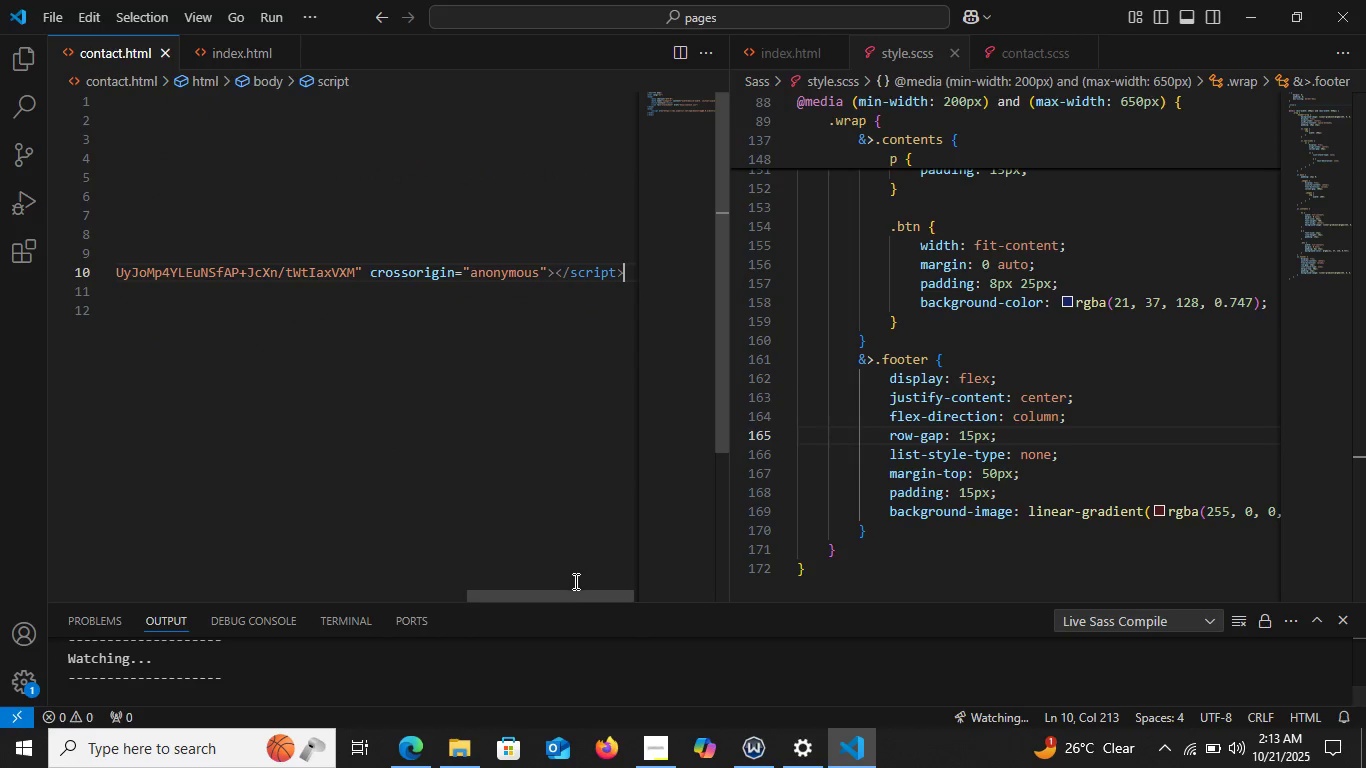 
left_click_drag(start_coordinate=[574, 592], to_coordinate=[157, 585])
 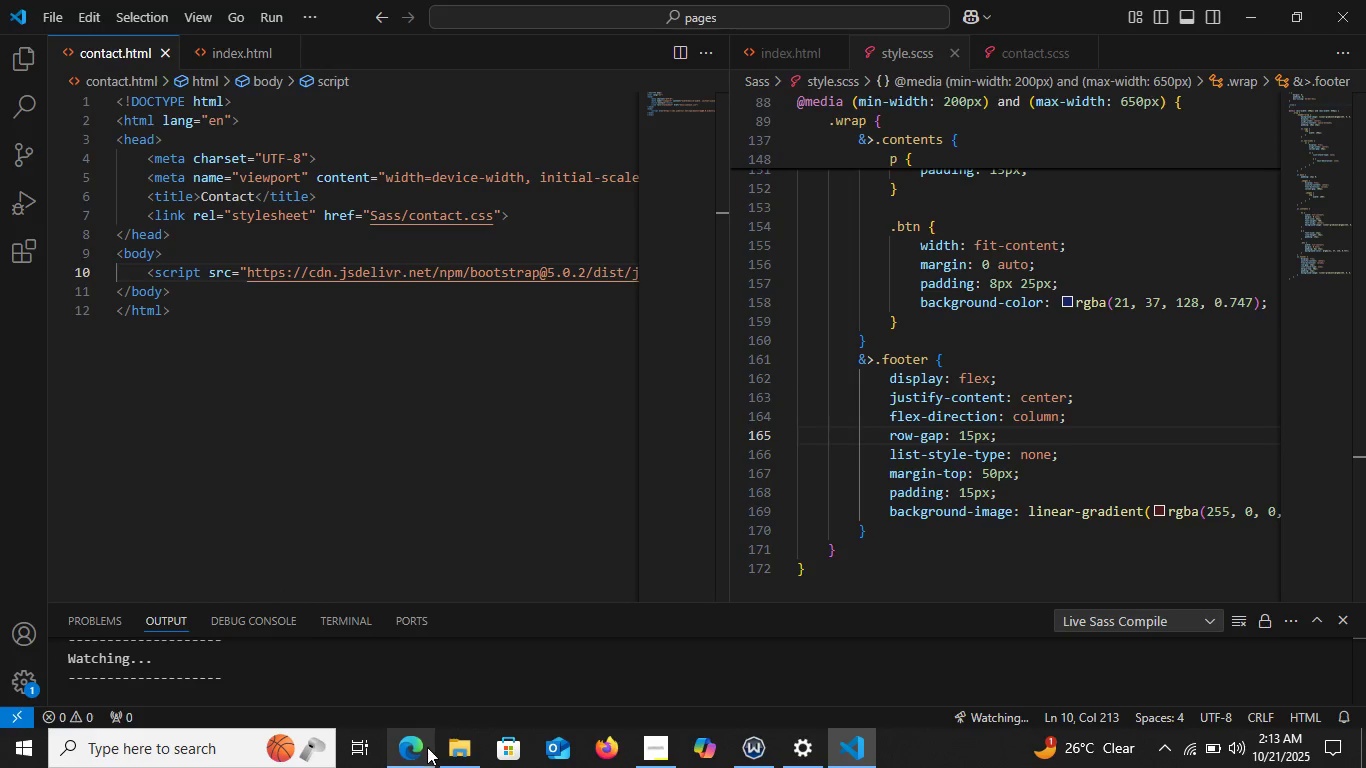 
left_click([427, 747])
 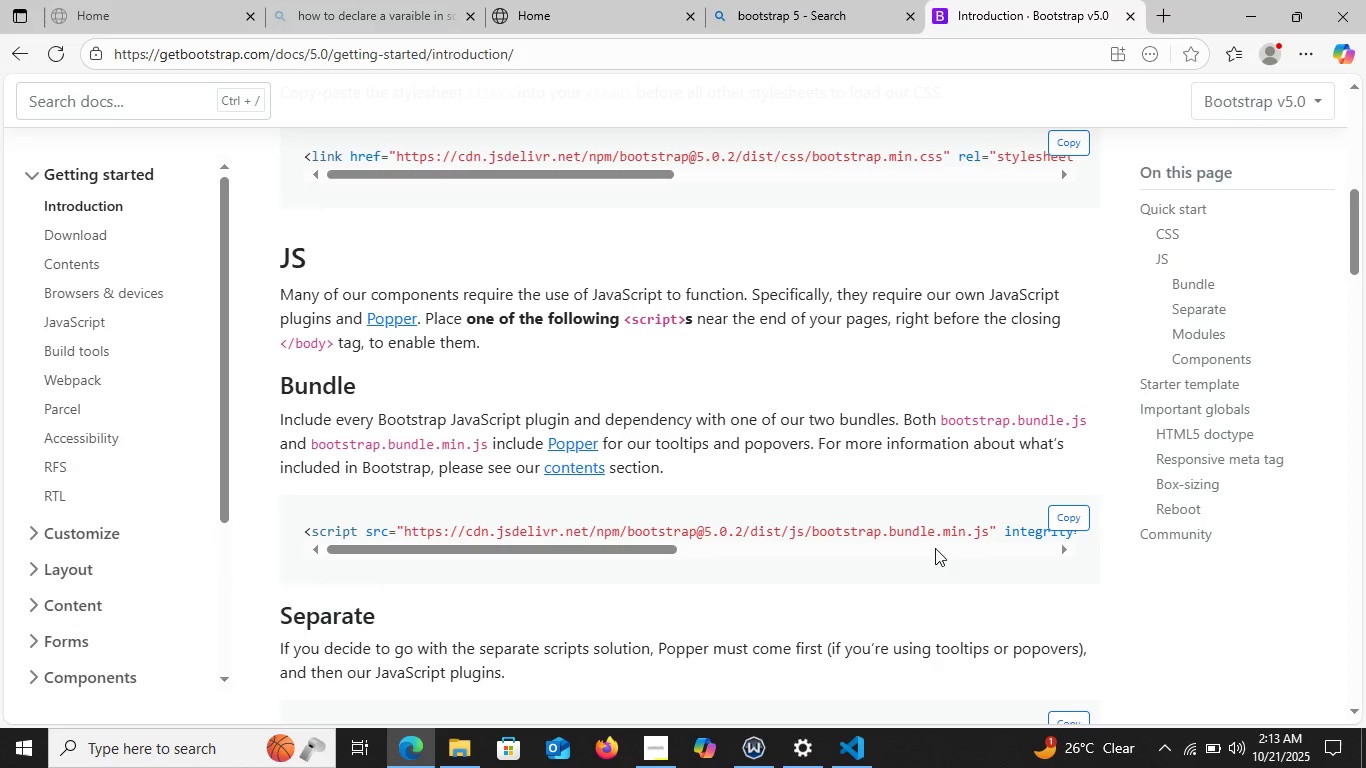 
wait(13.7)
 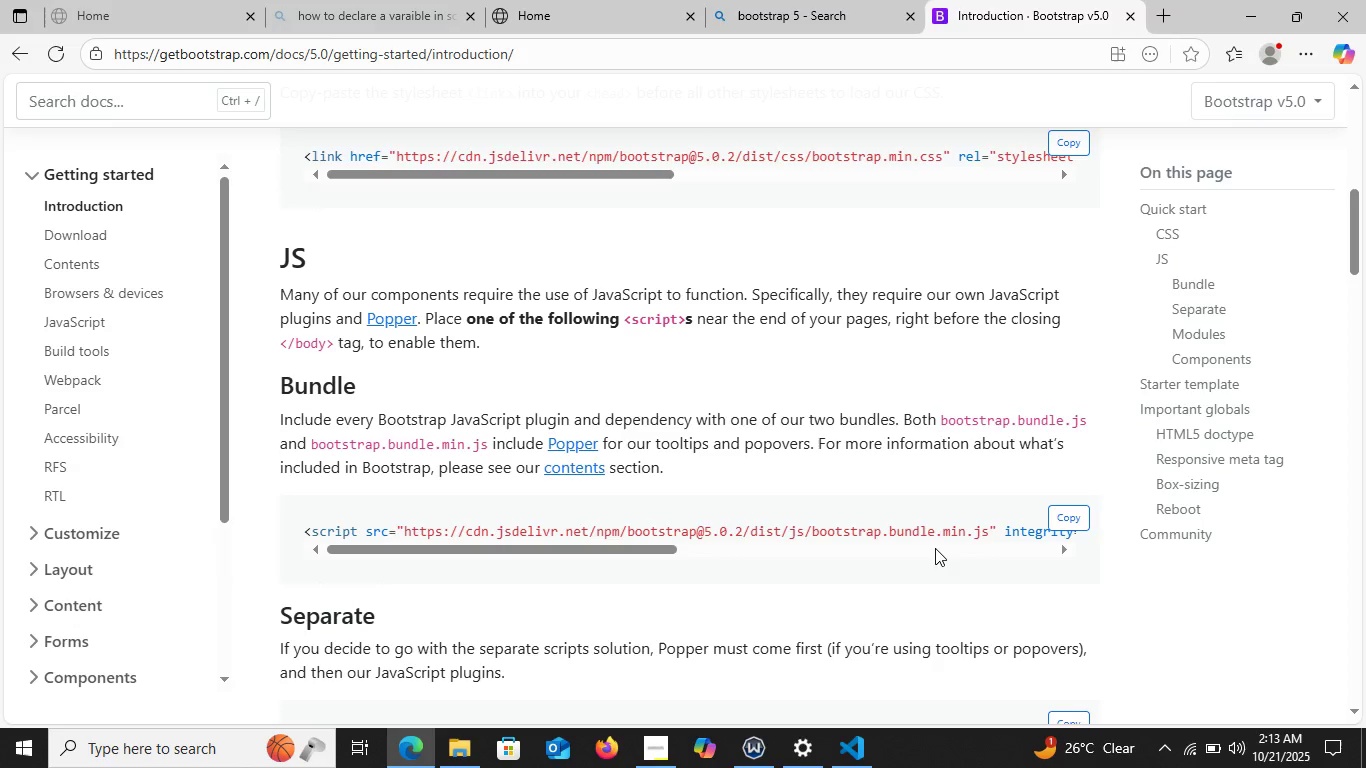 
left_click([876, 757])
 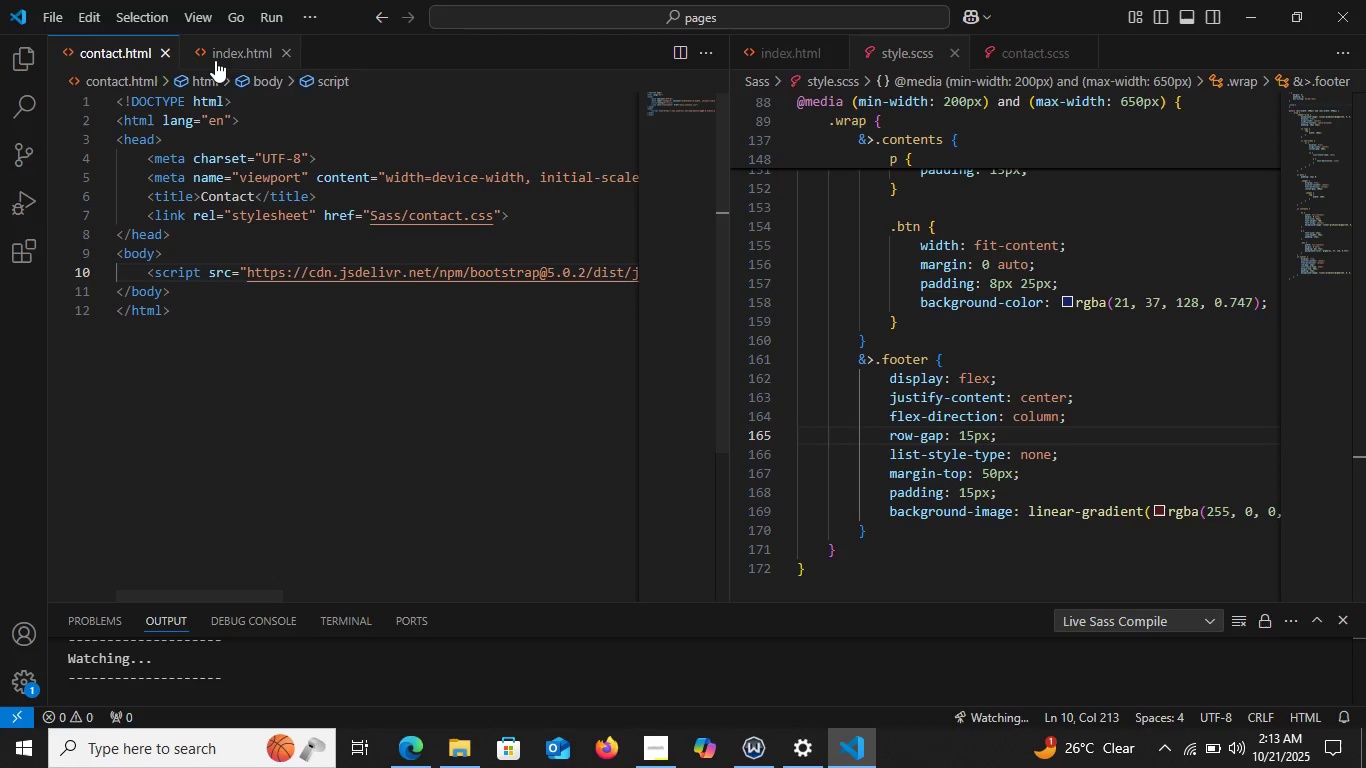 
left_click([215, 60])
 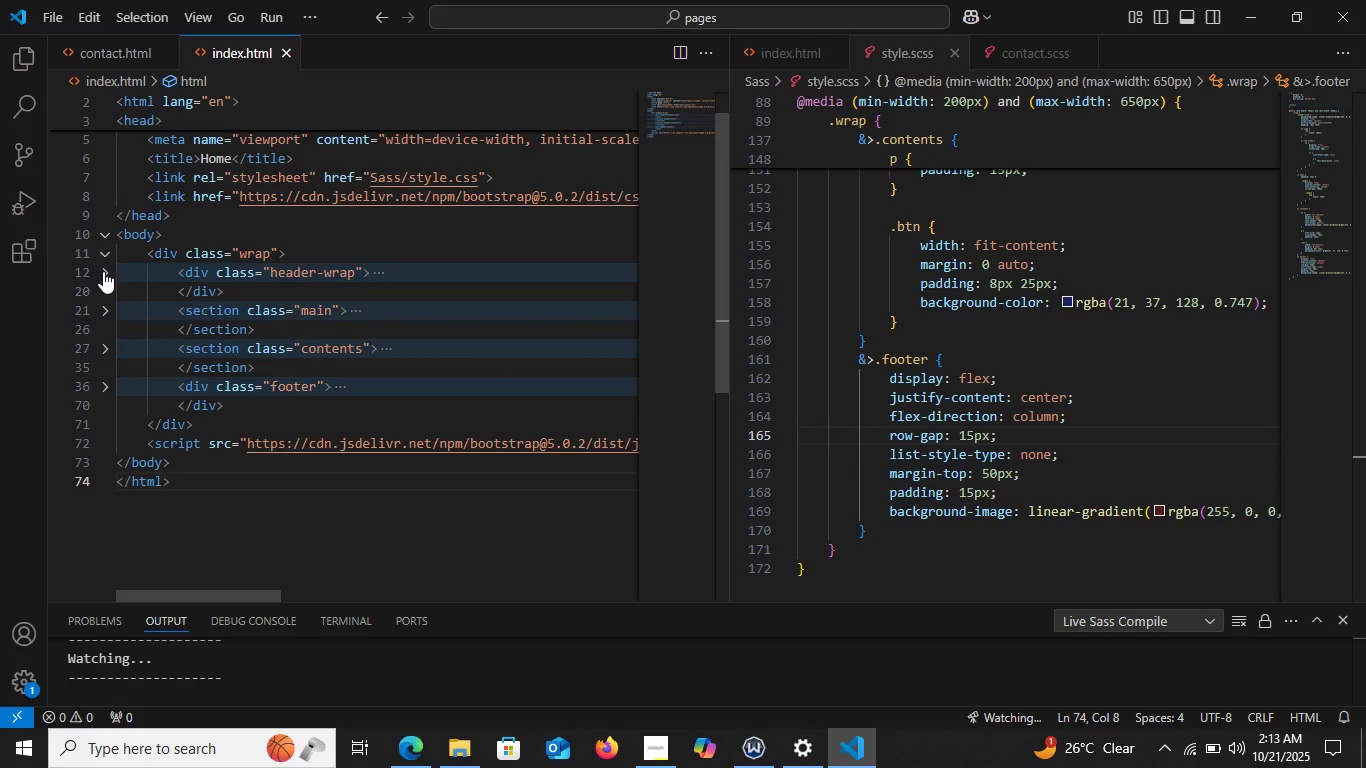 
left_click([103, 271])
 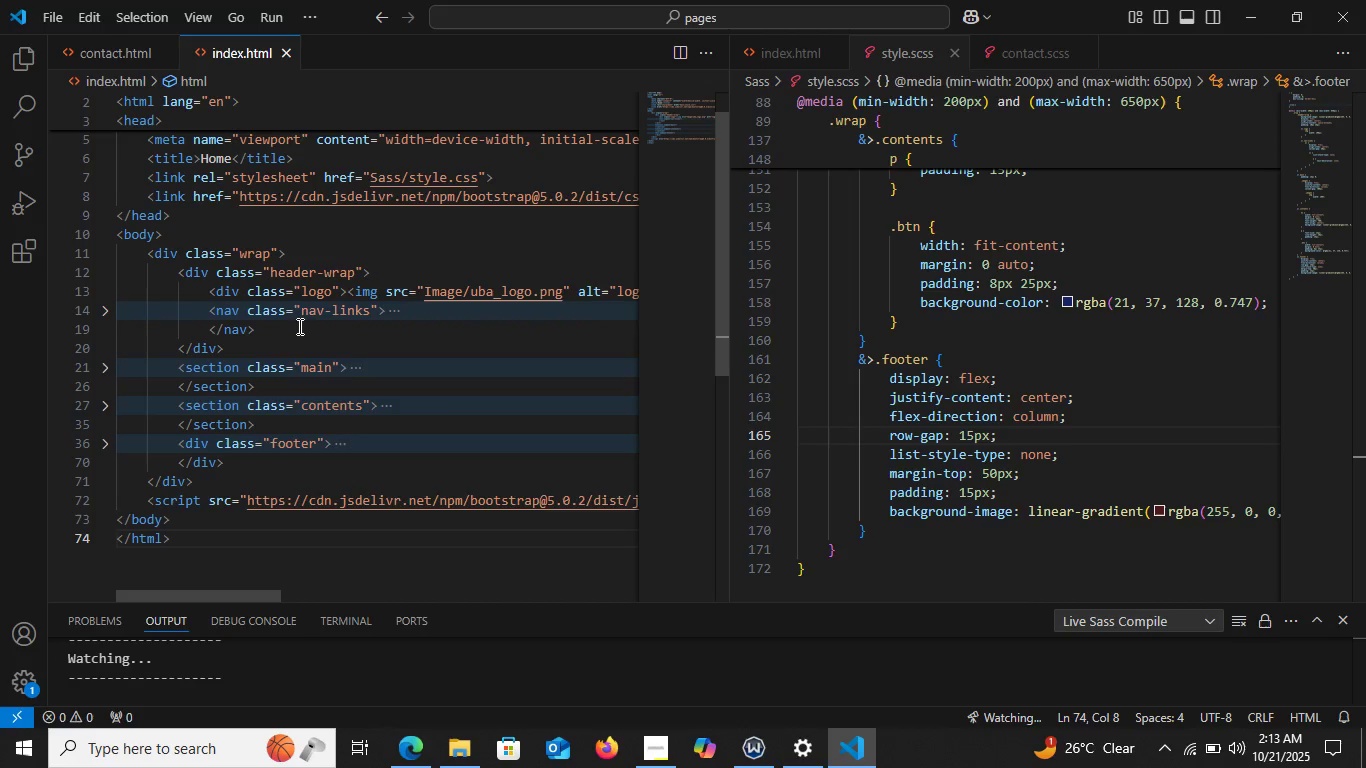 
wait(7.79)
 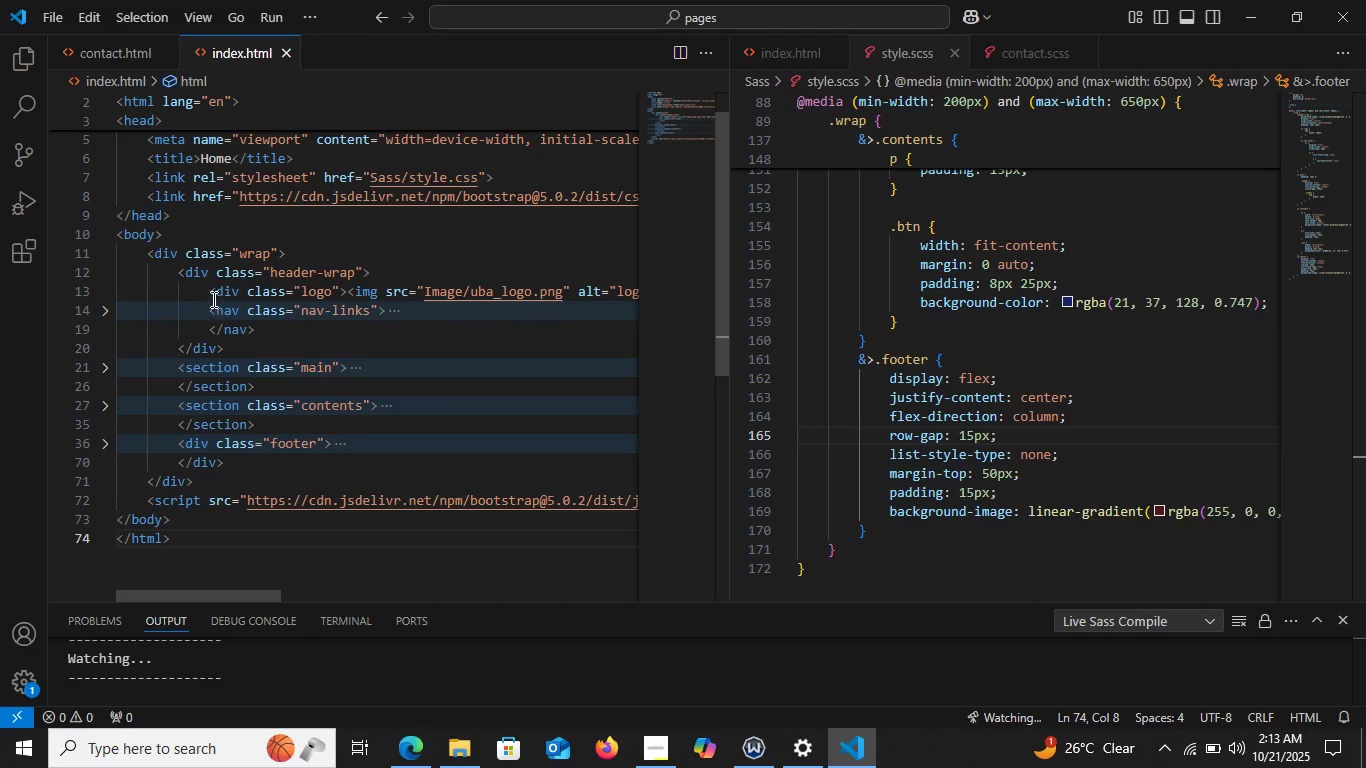 
left_click([290, 331])
 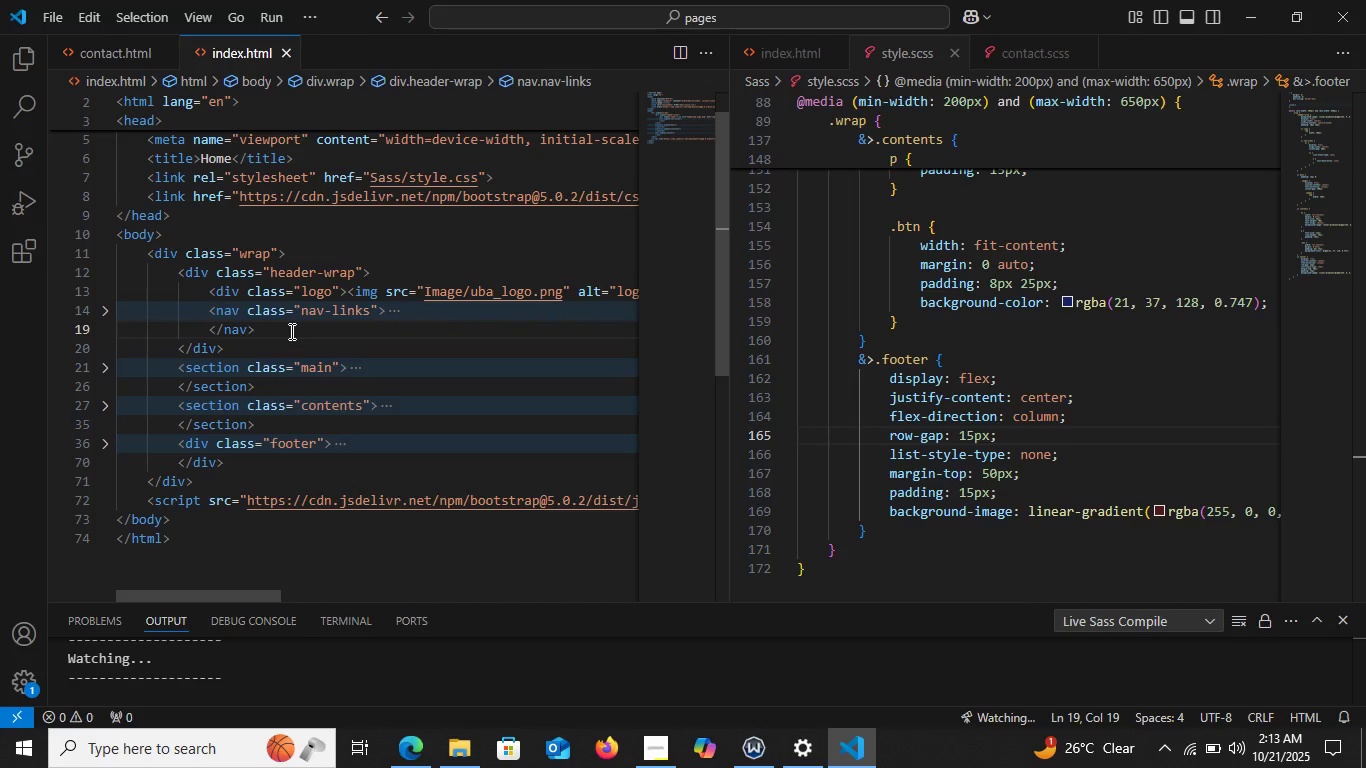 
key(Enter)
 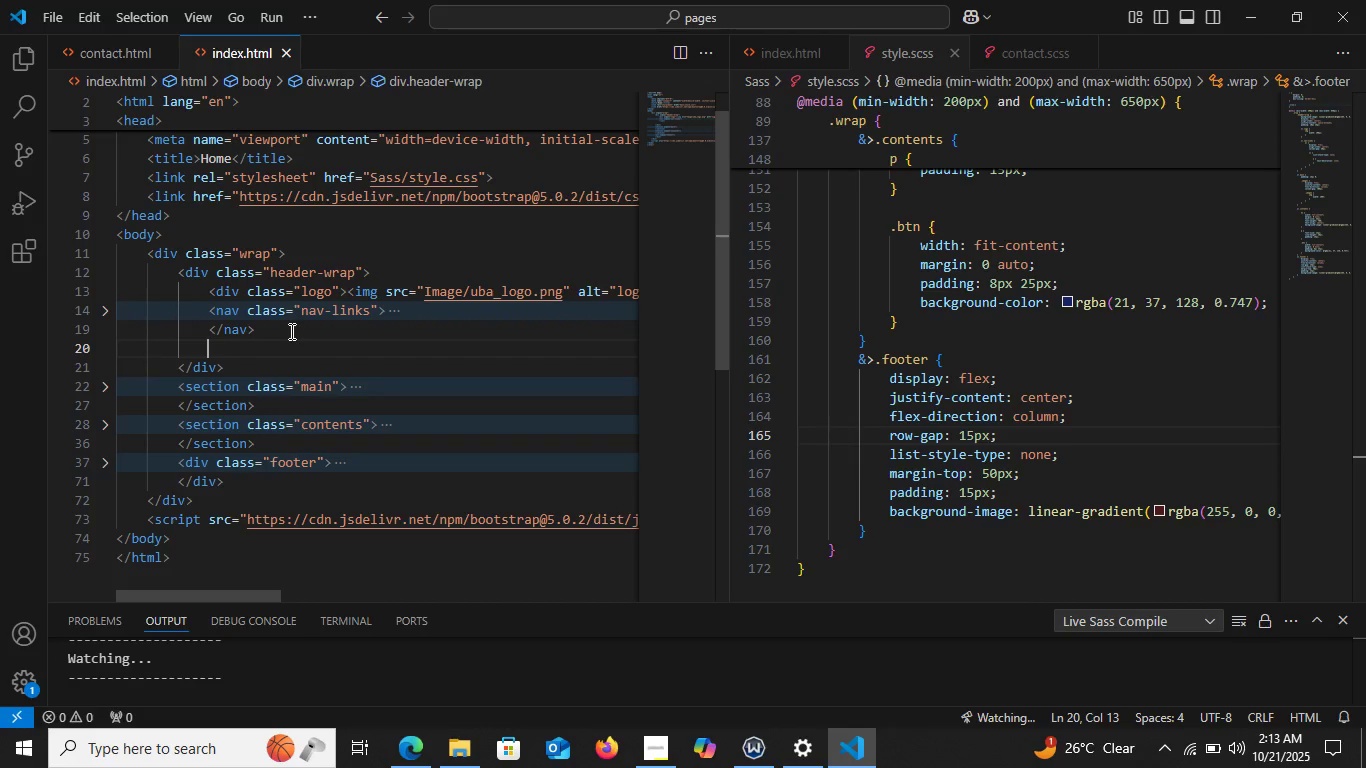 
type(phone)
 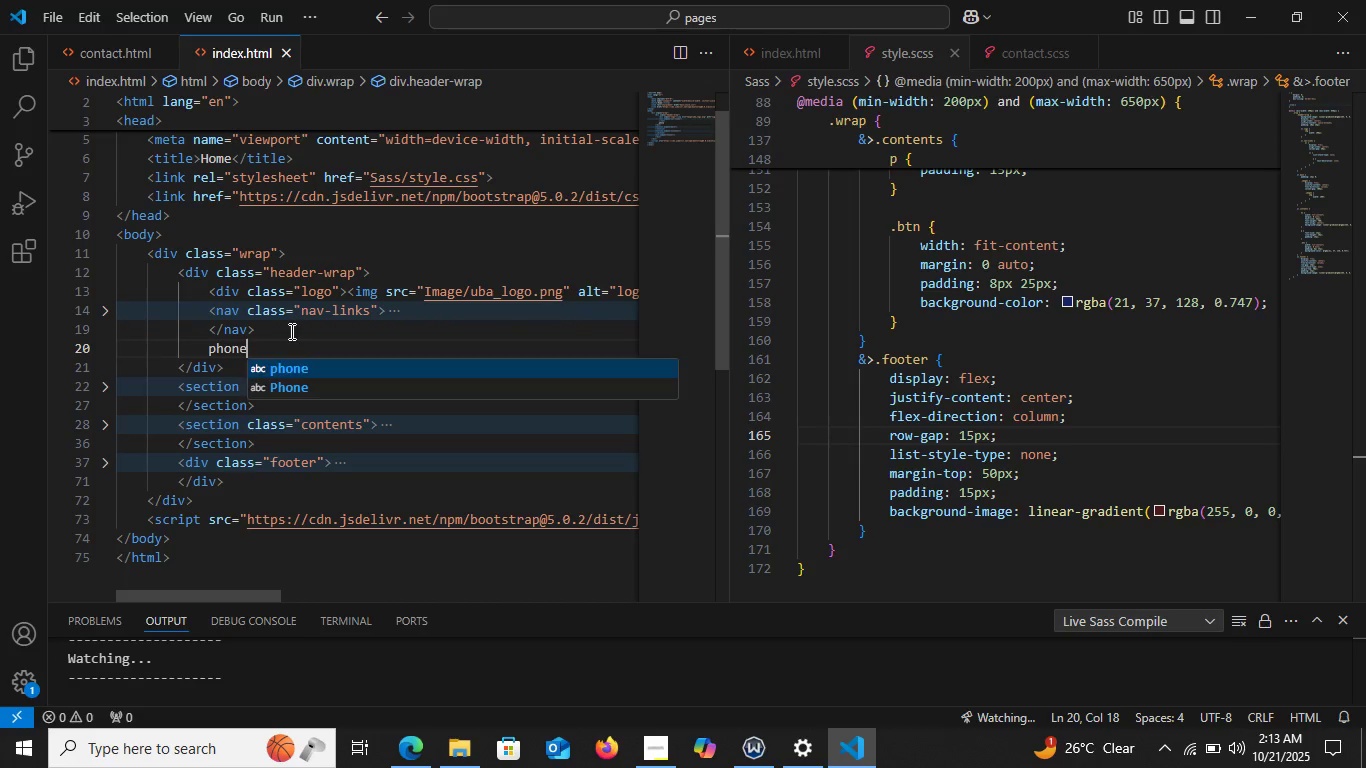 
key(Enter)
 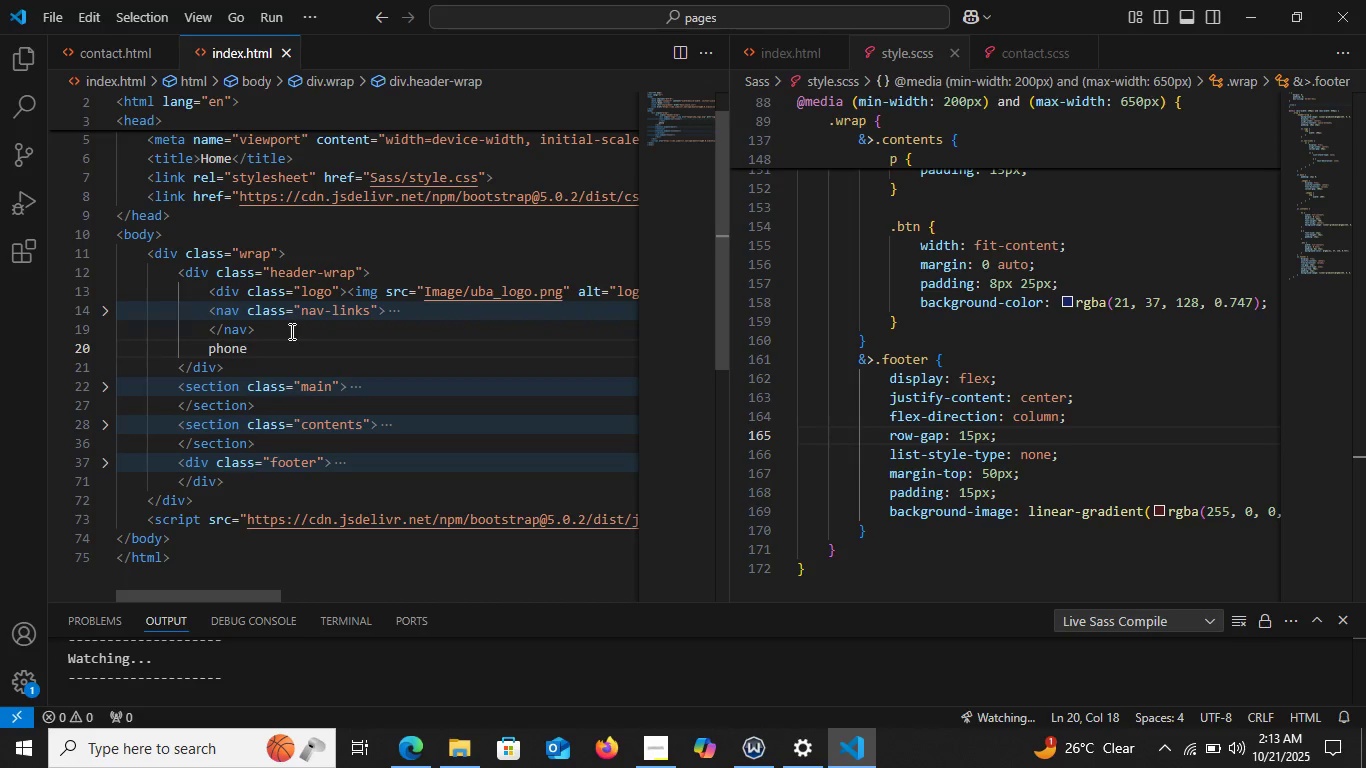 
key(Backspace)
key(Backspace)
key(Backspace)
key(Backspace)
key(Backspace)
type(div.phone)
 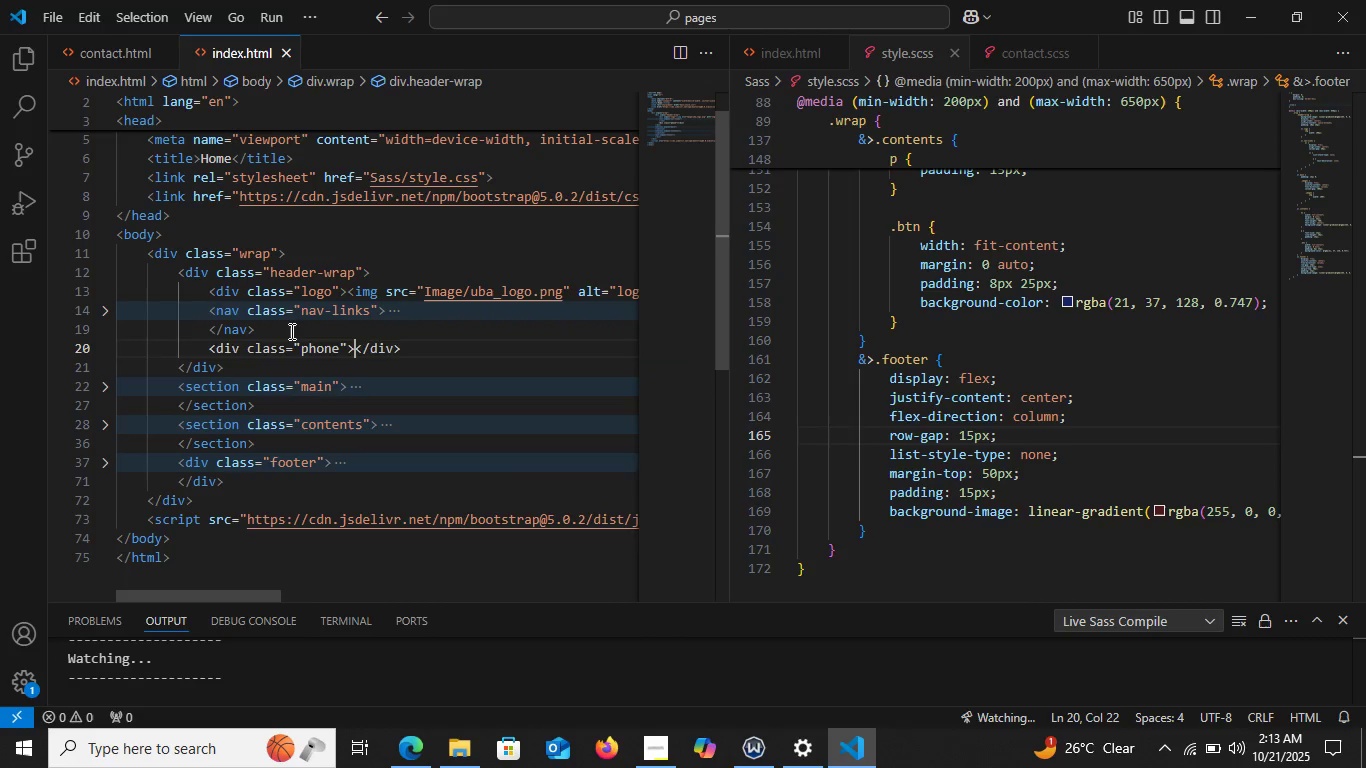 
key(Enter)
 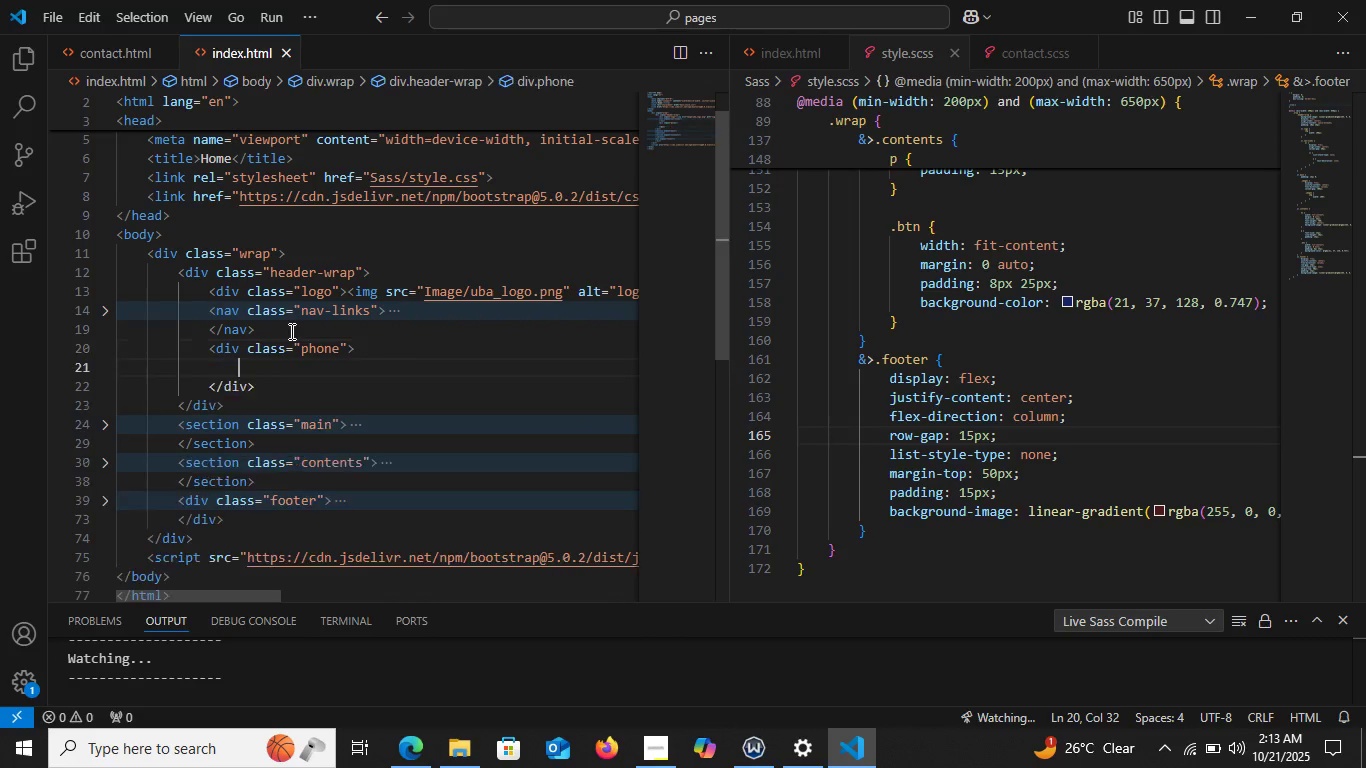 
key(Enter)
 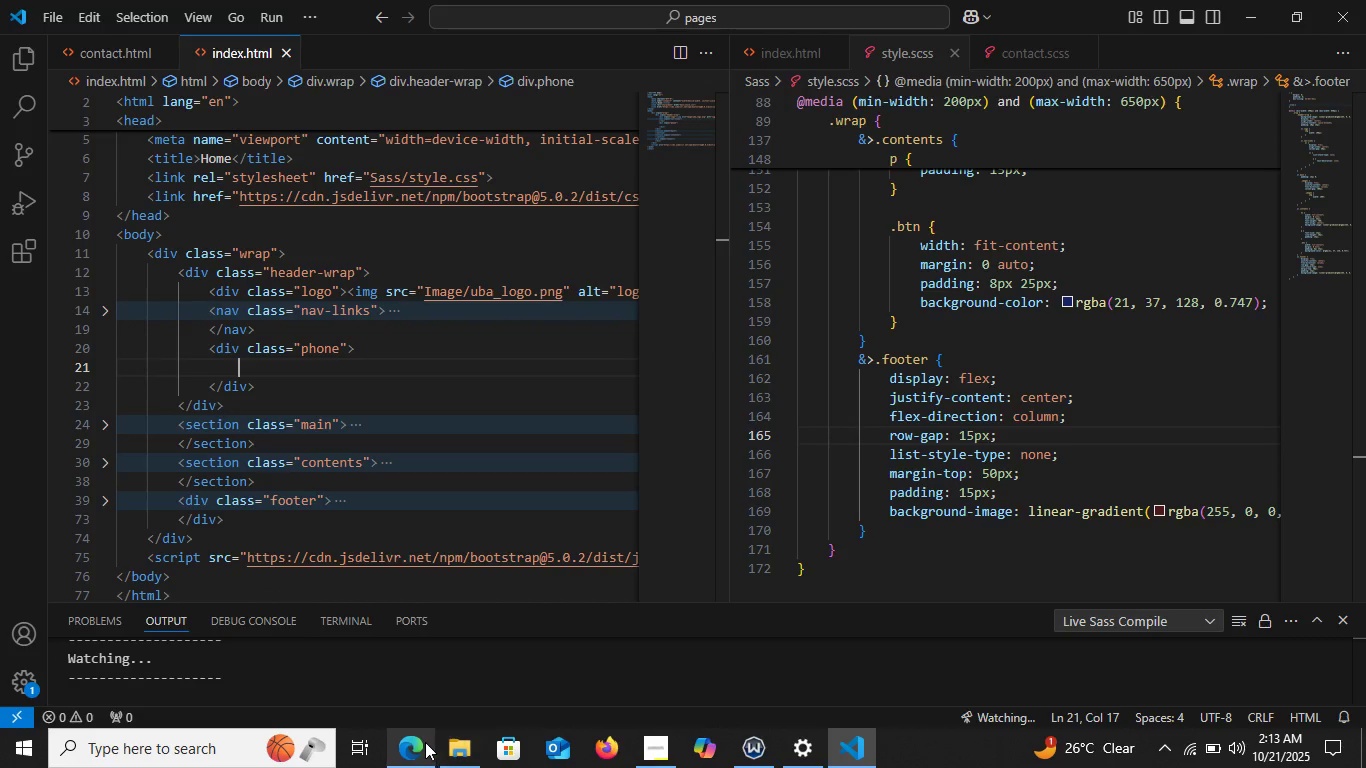 
left_click([422, 744])
 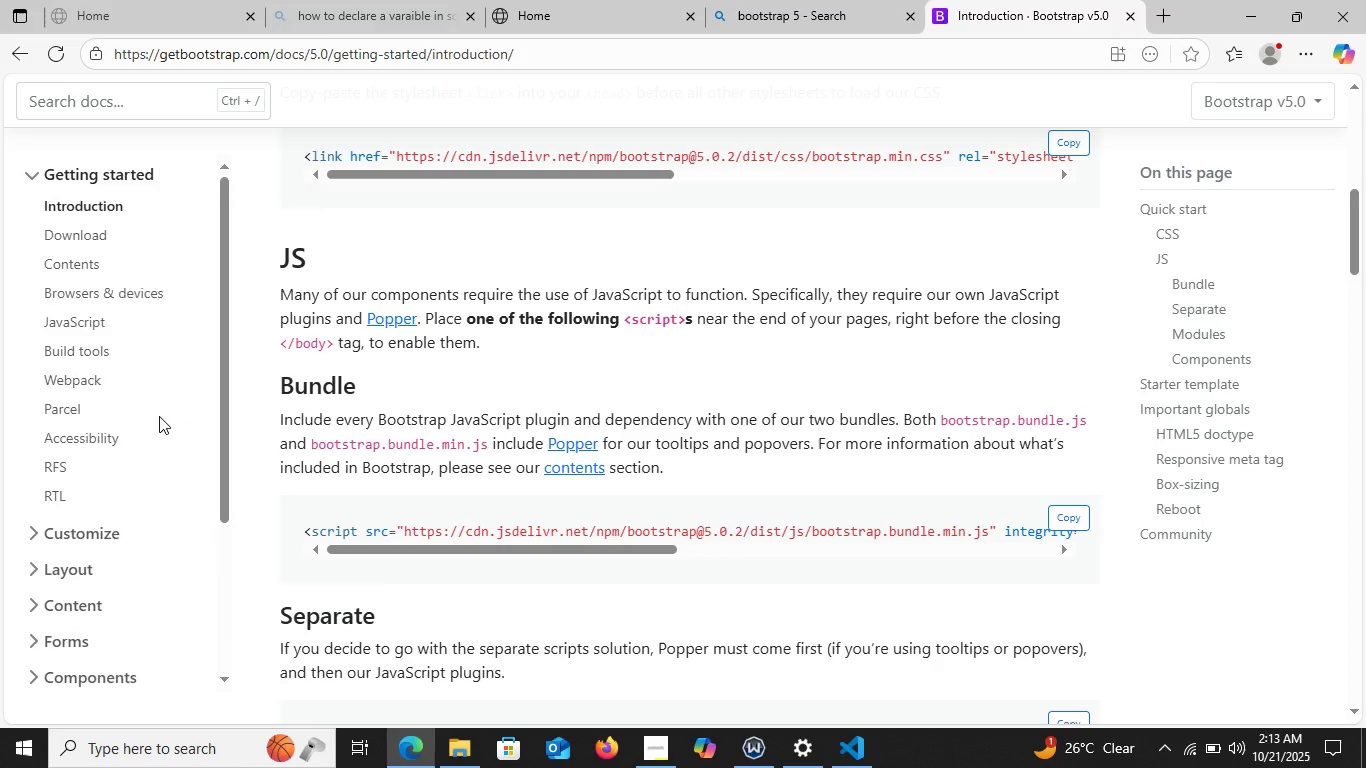 
scroll: coordinate [152, 420], scroll_direction: down, amount: 2.0
 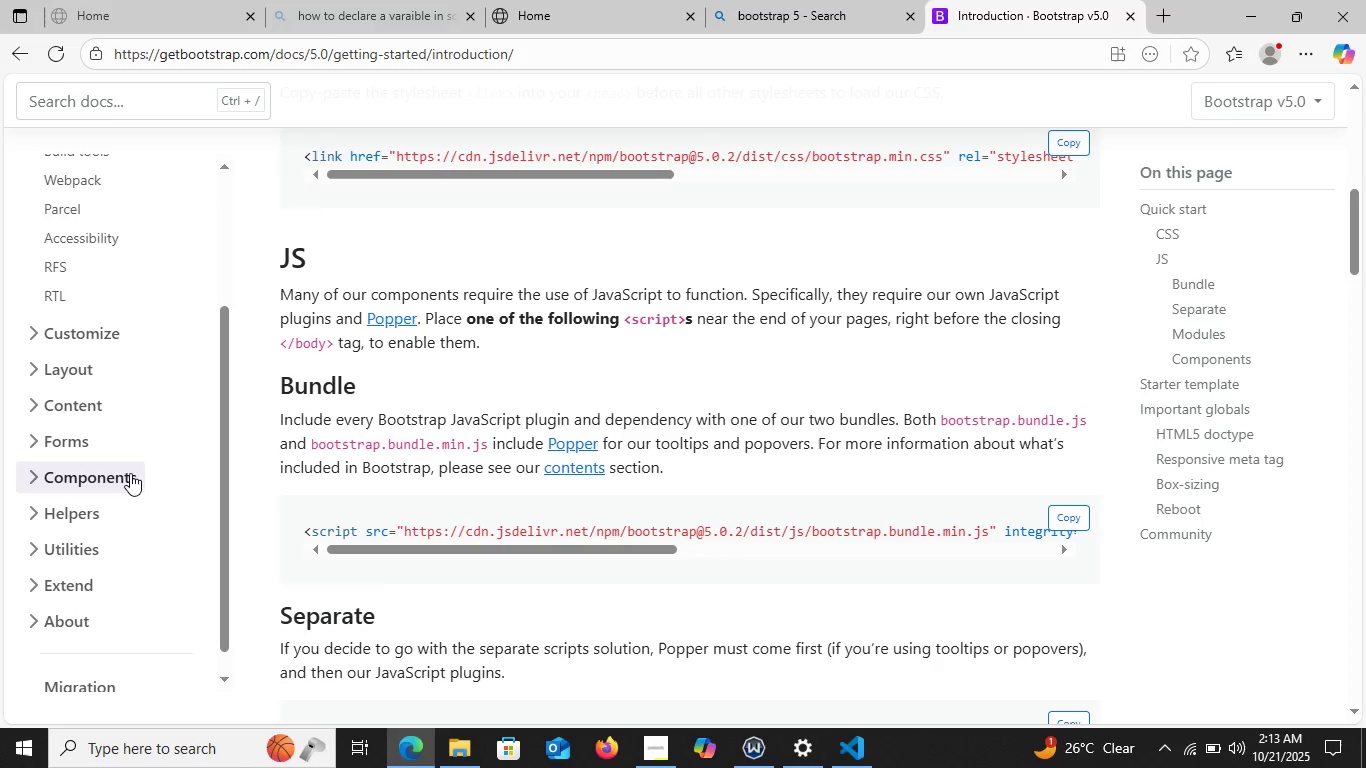 
left_click([130, 473])
 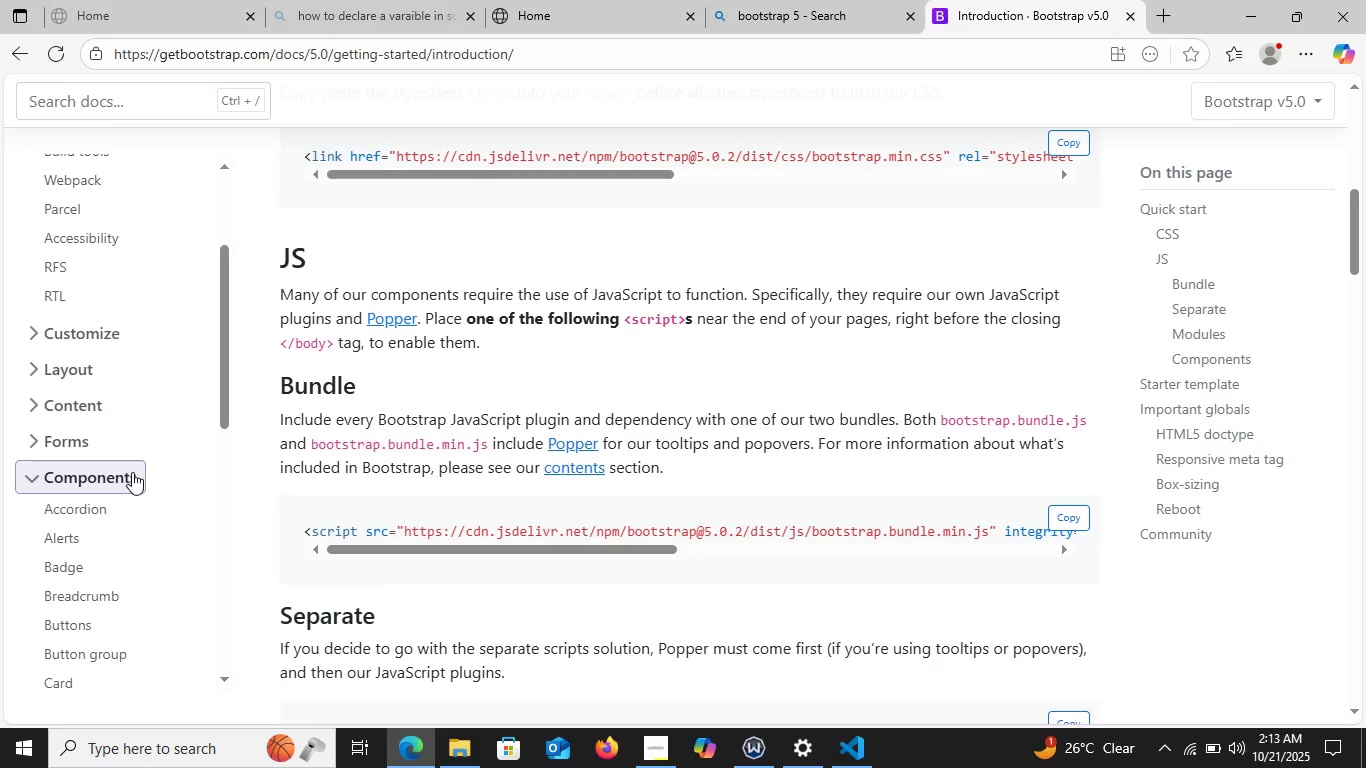 
scroll: coordinate [132, 472], scroll_direction: down, amount: 4.0
 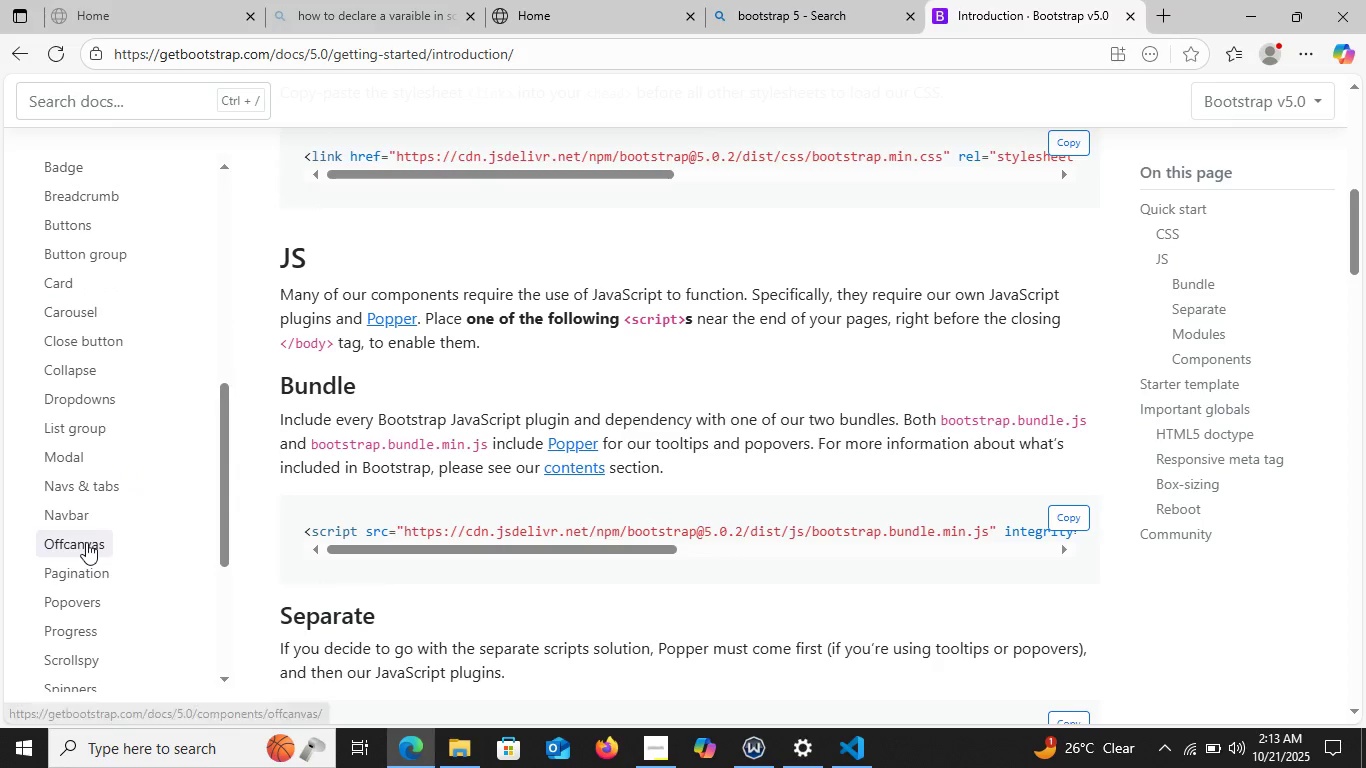 
left_click([86, 542])
 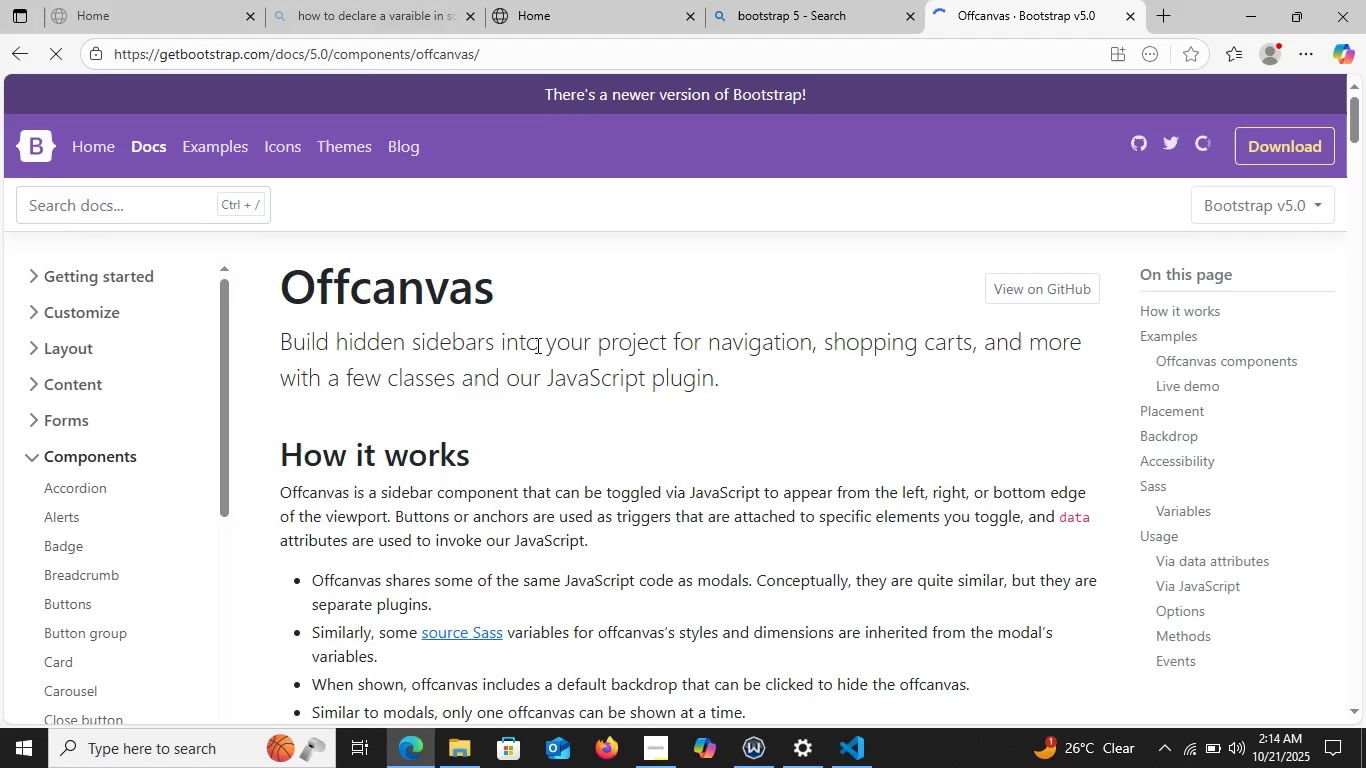 
scroll: coordinate [554, 380], scroll_direction: down, amount: 16.0
 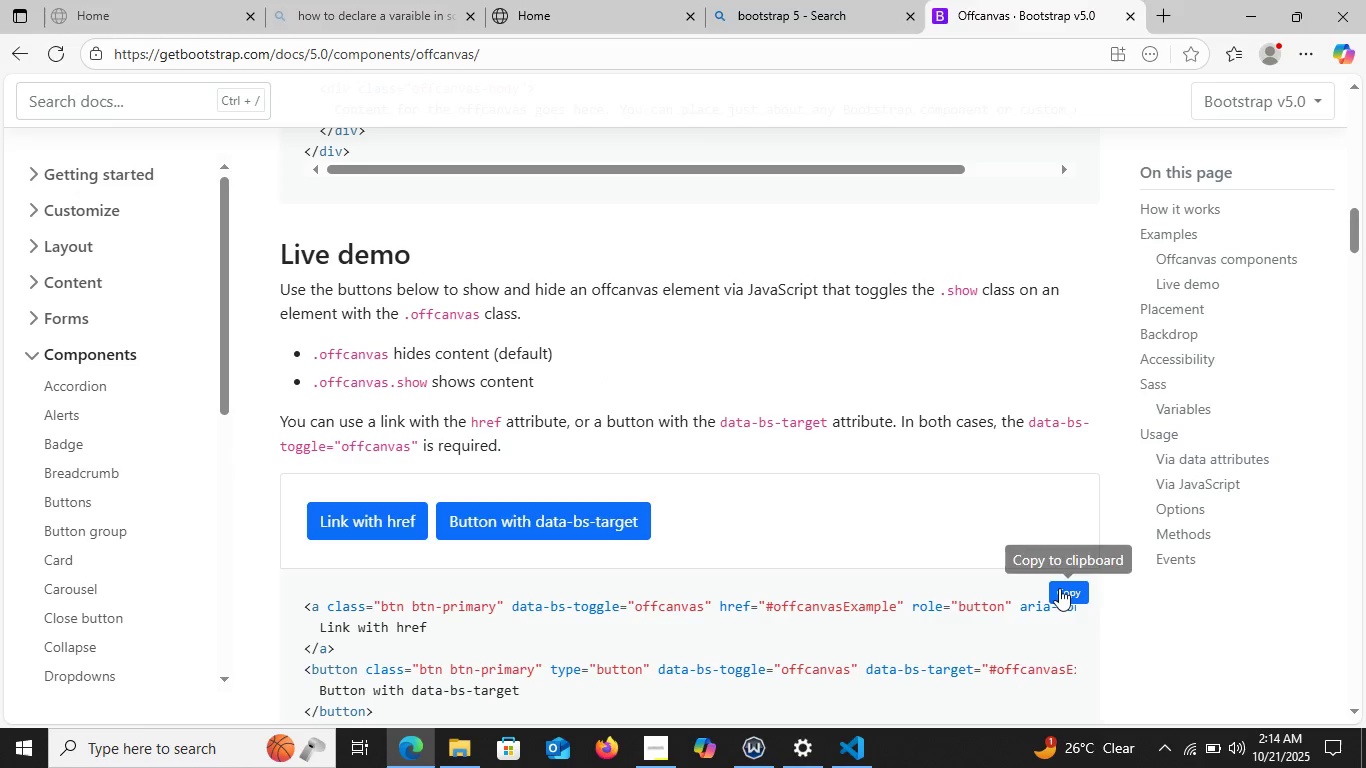 
left_click([1059, 588])
 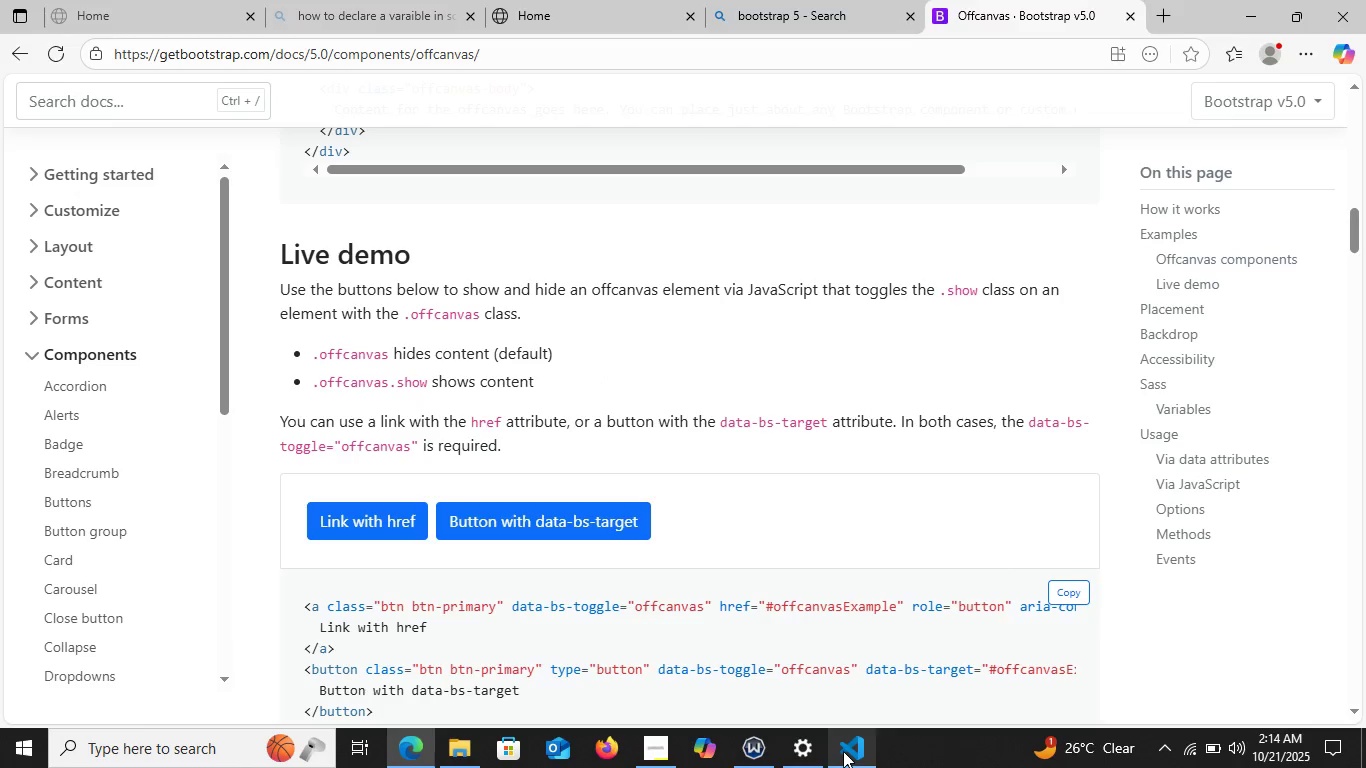 
left_click([843, 751])
 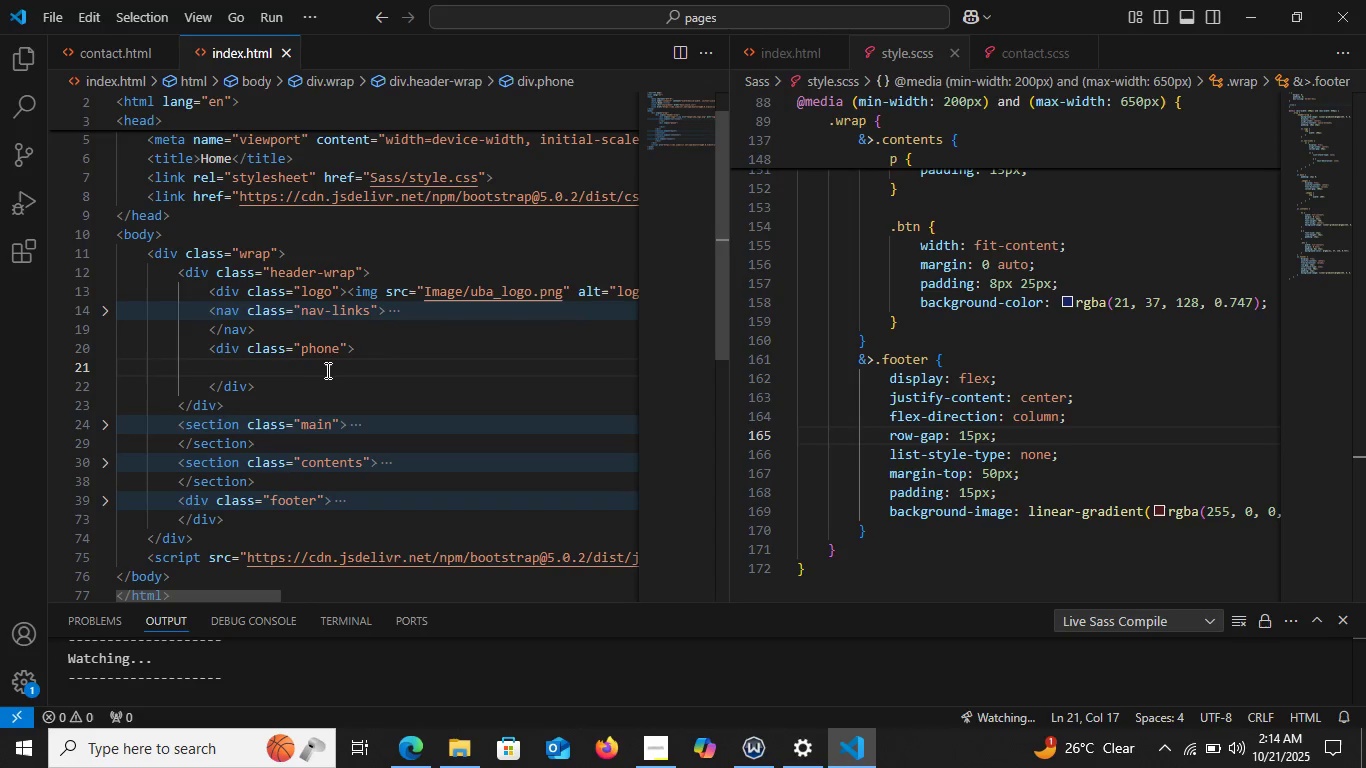 
left_click([327, 369])
 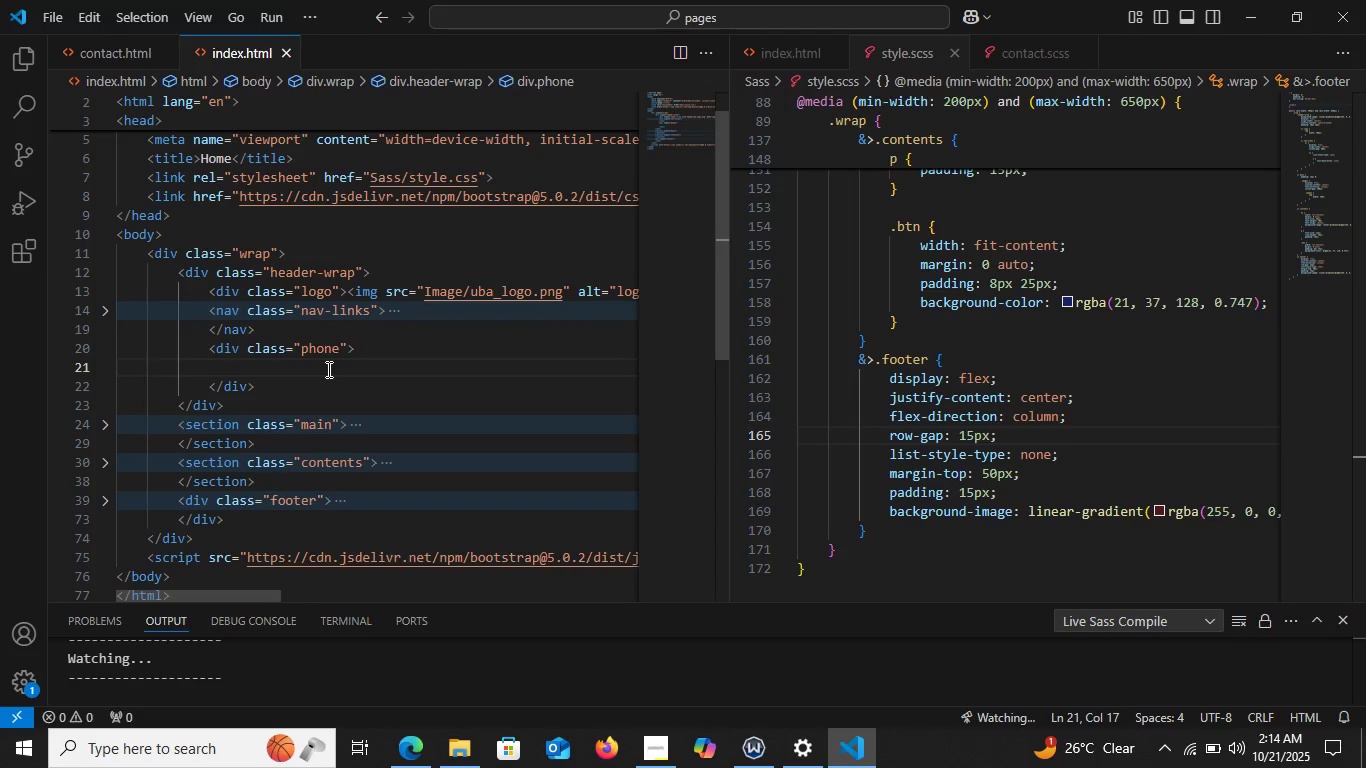 
key(Control+V)
 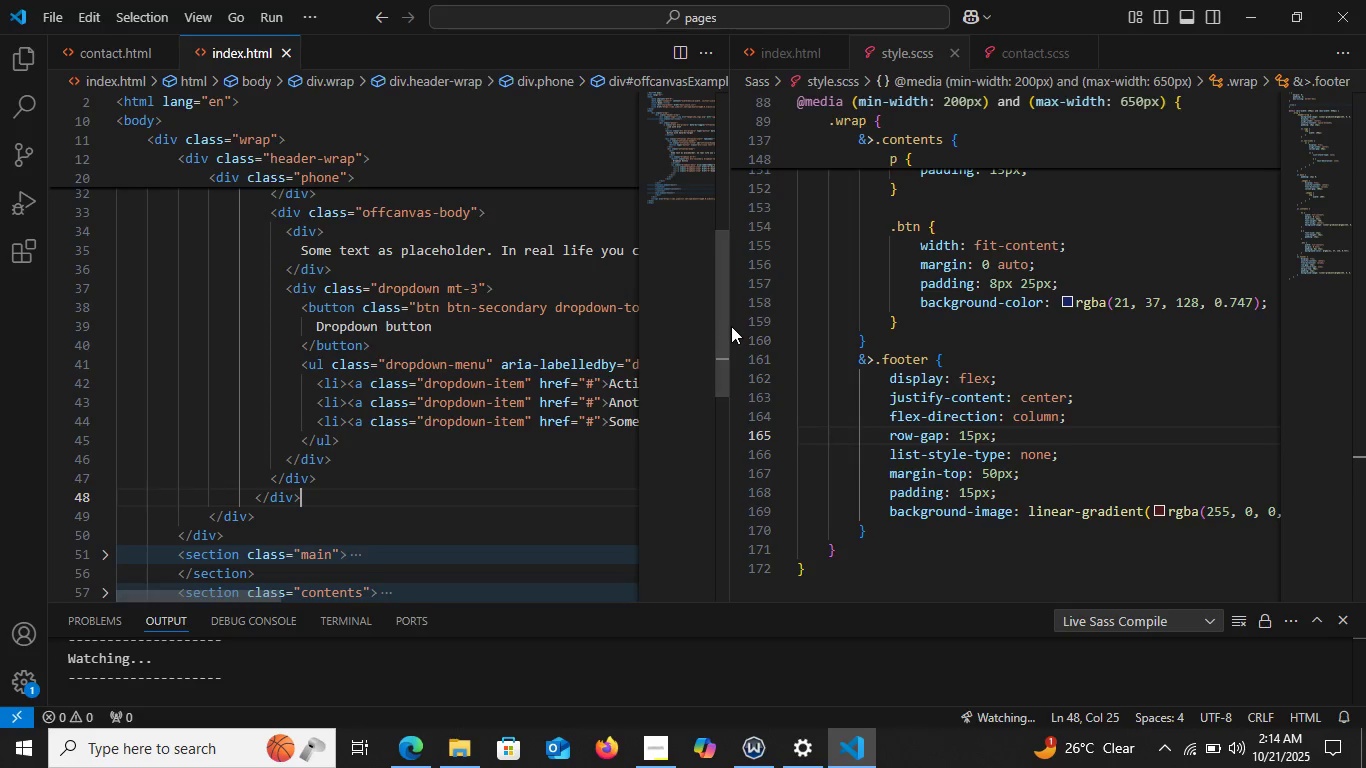 
wait(6.62)
 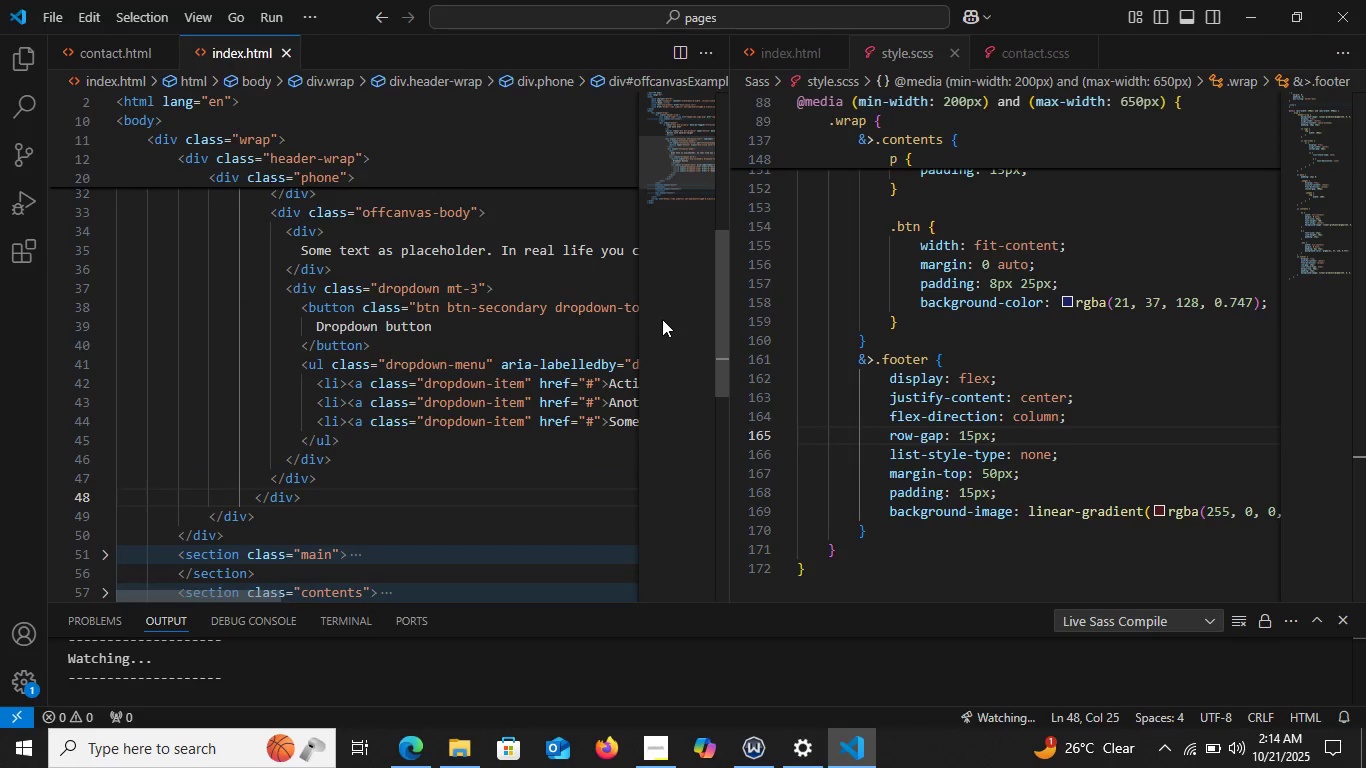 
left_click_drag(start_coordinate=[729, 332], to_coordinate=[880, 327])
 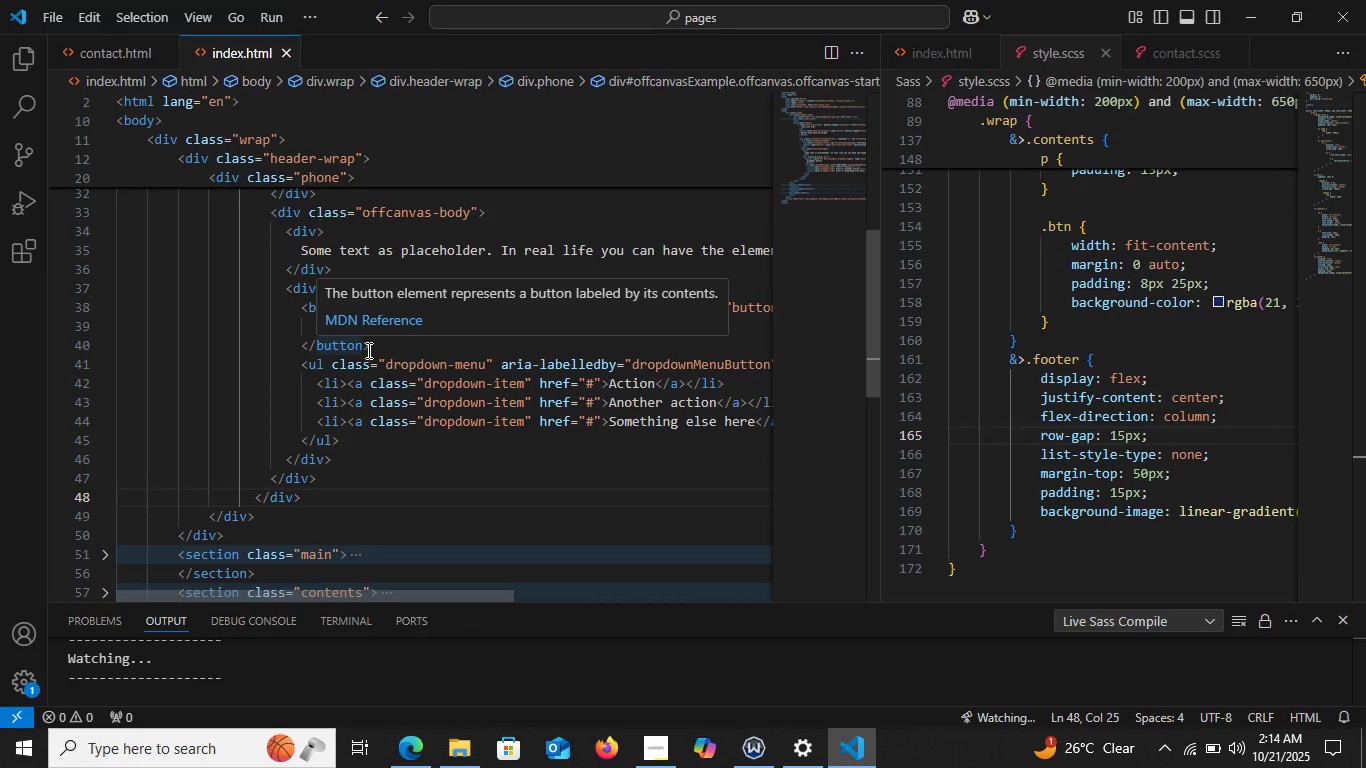 
scroll: coordinate [367, 350], scroll_direction: up, amount: 1.0
 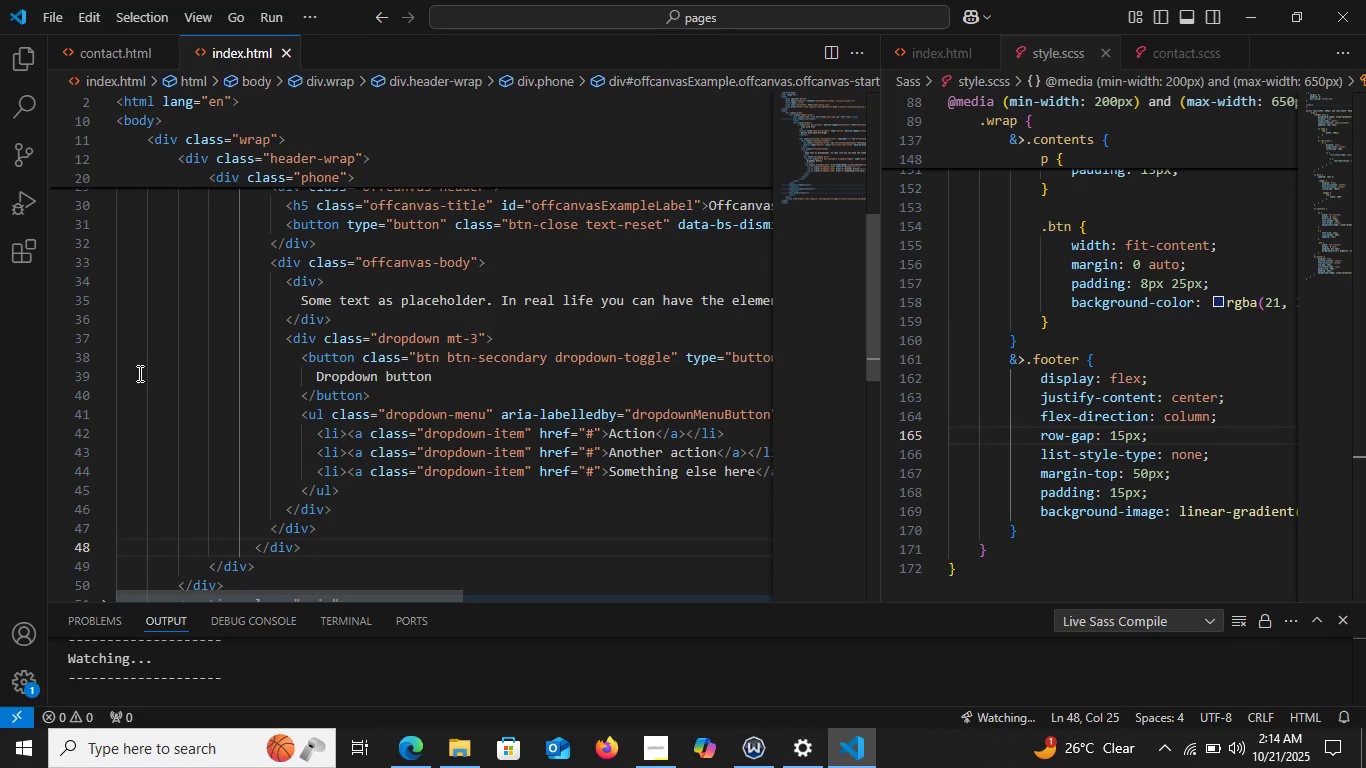 
wait(6.14)
 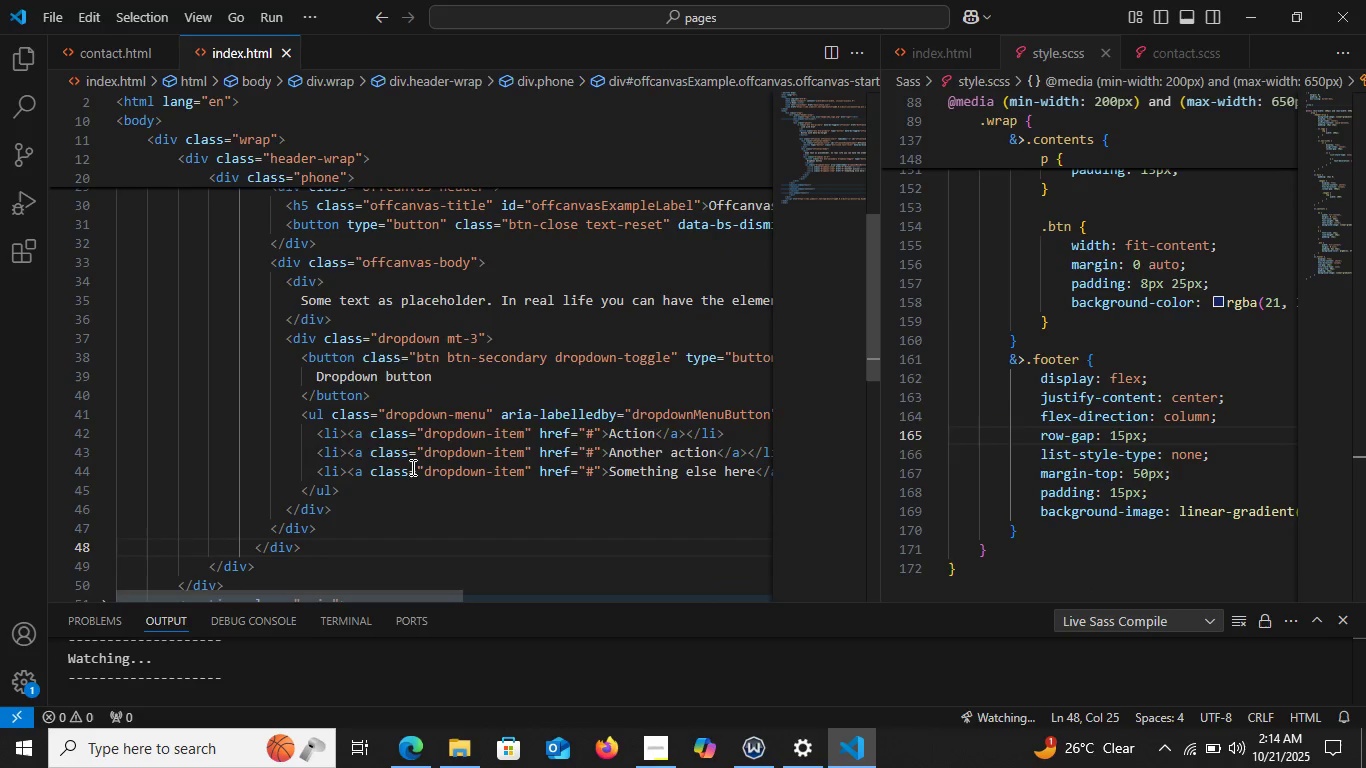 
left_click([104, 360])
 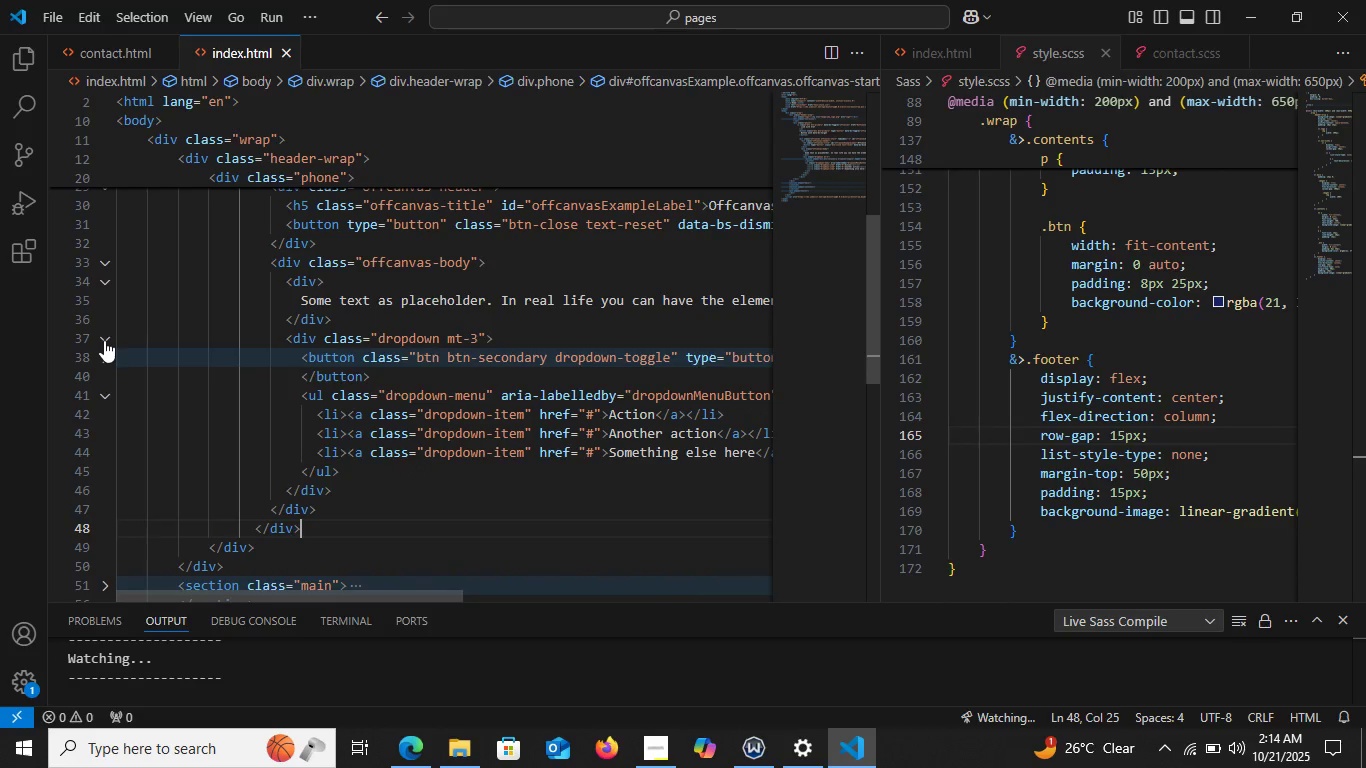 
left_click([104, 339])
 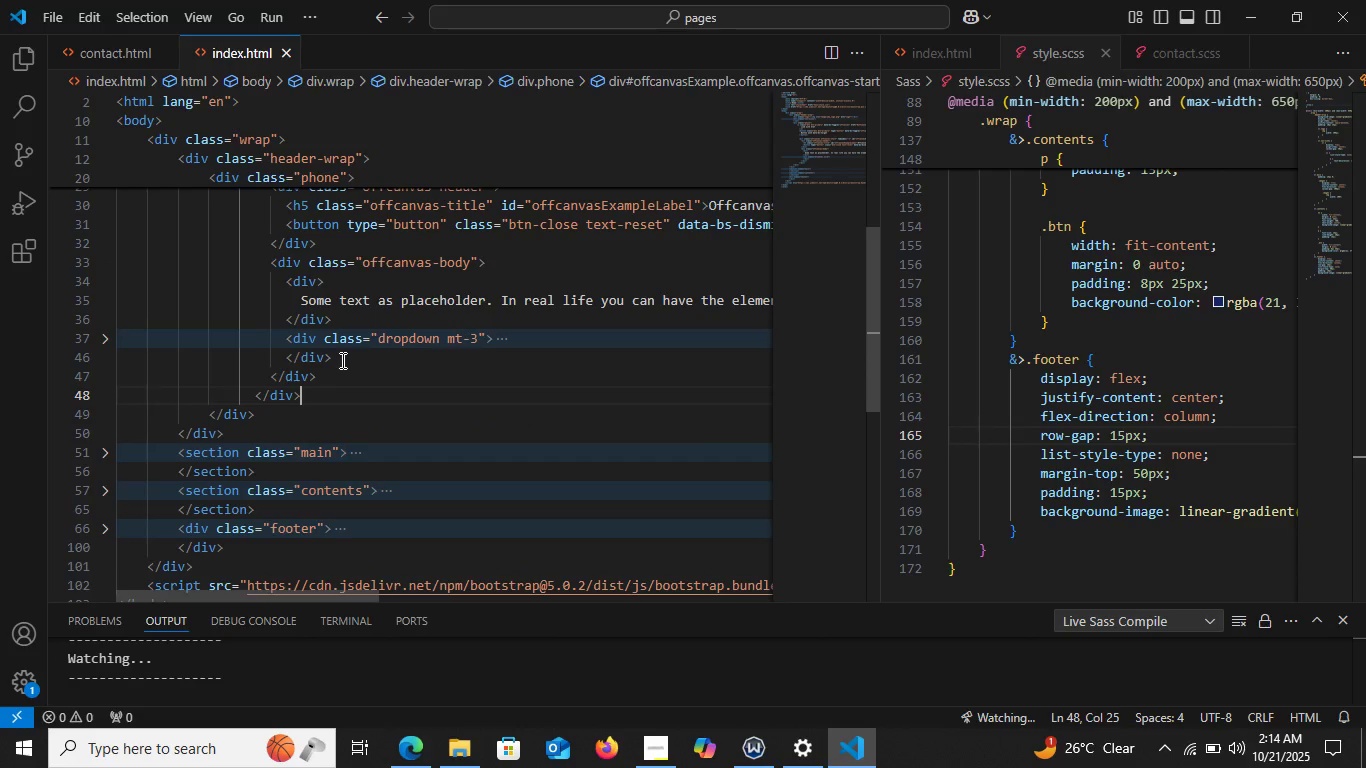 
left_click_drag(start_coordinate=[343, 359], to_coordinate=[279, 337])
 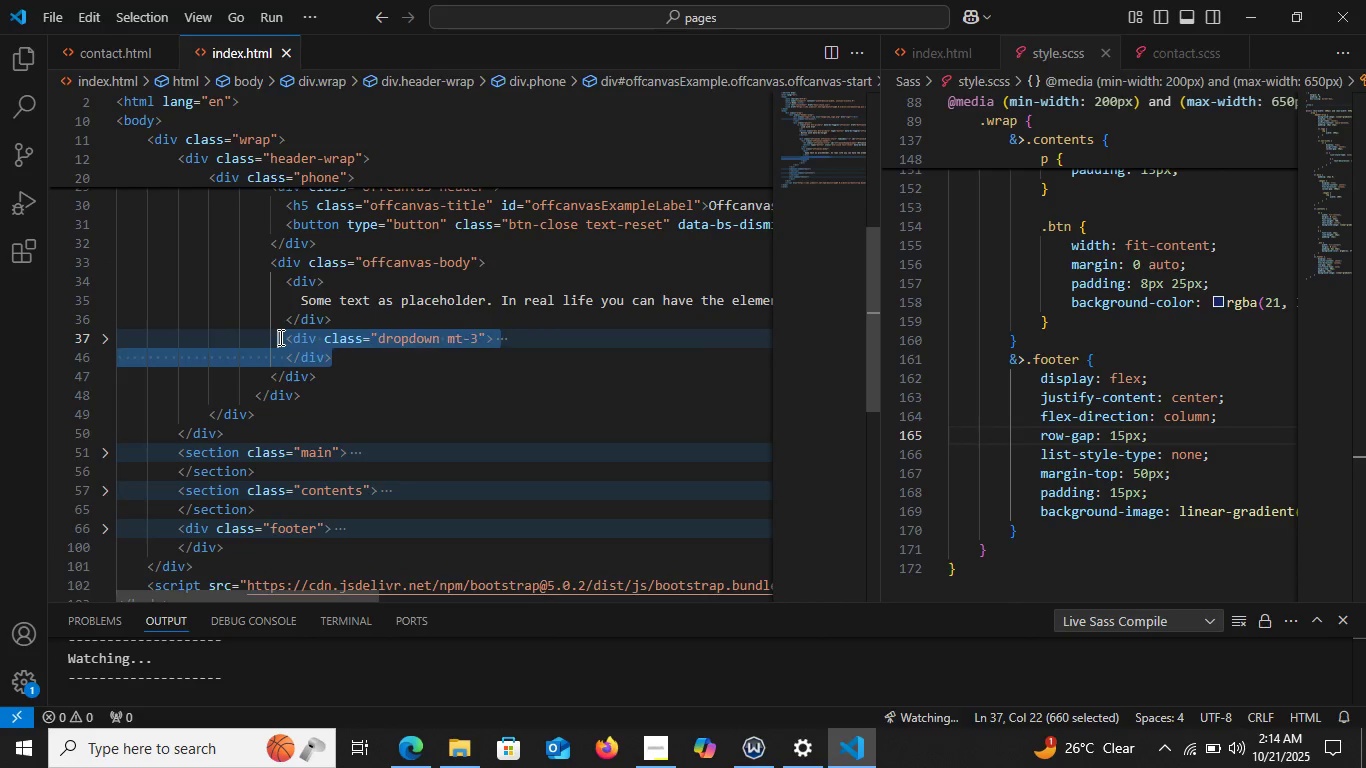 
key(Backspace)
 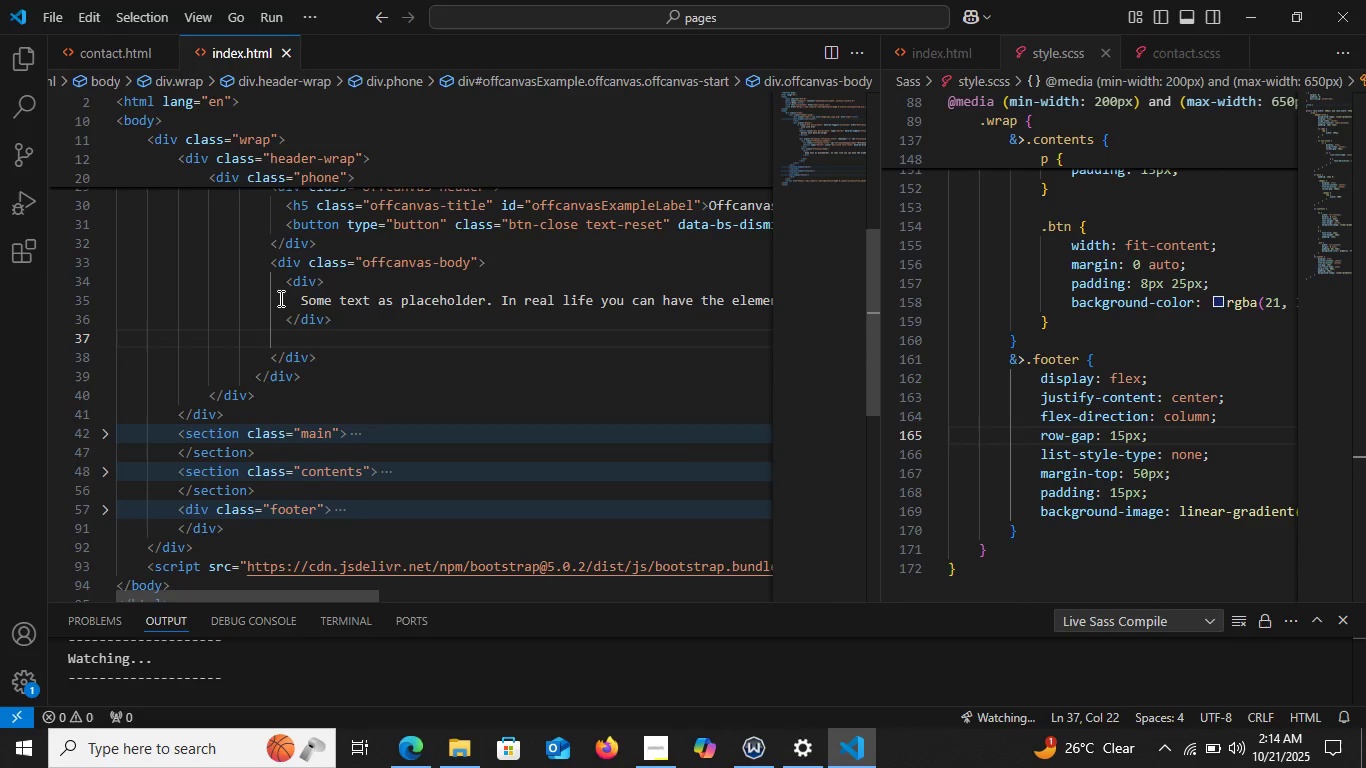 
double_click([294, 300])
 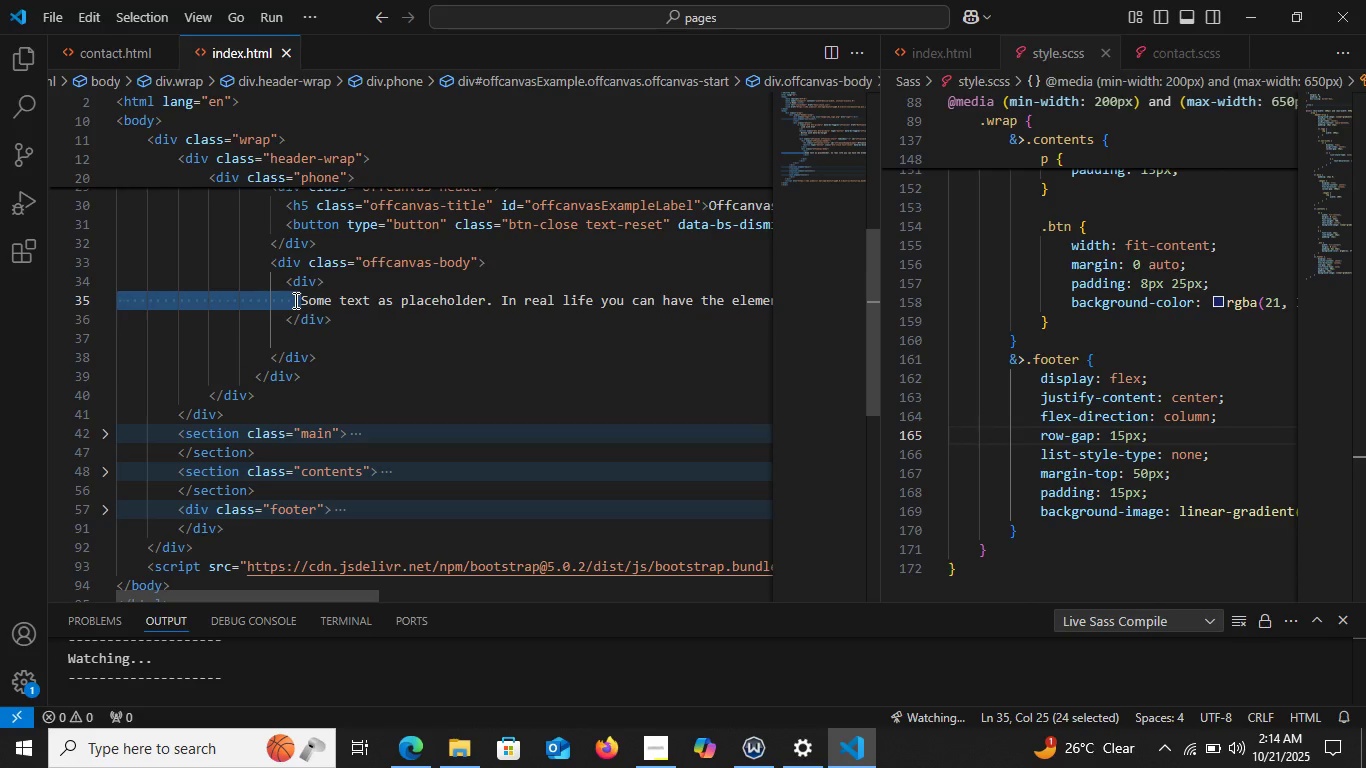 
key(Control+X)
 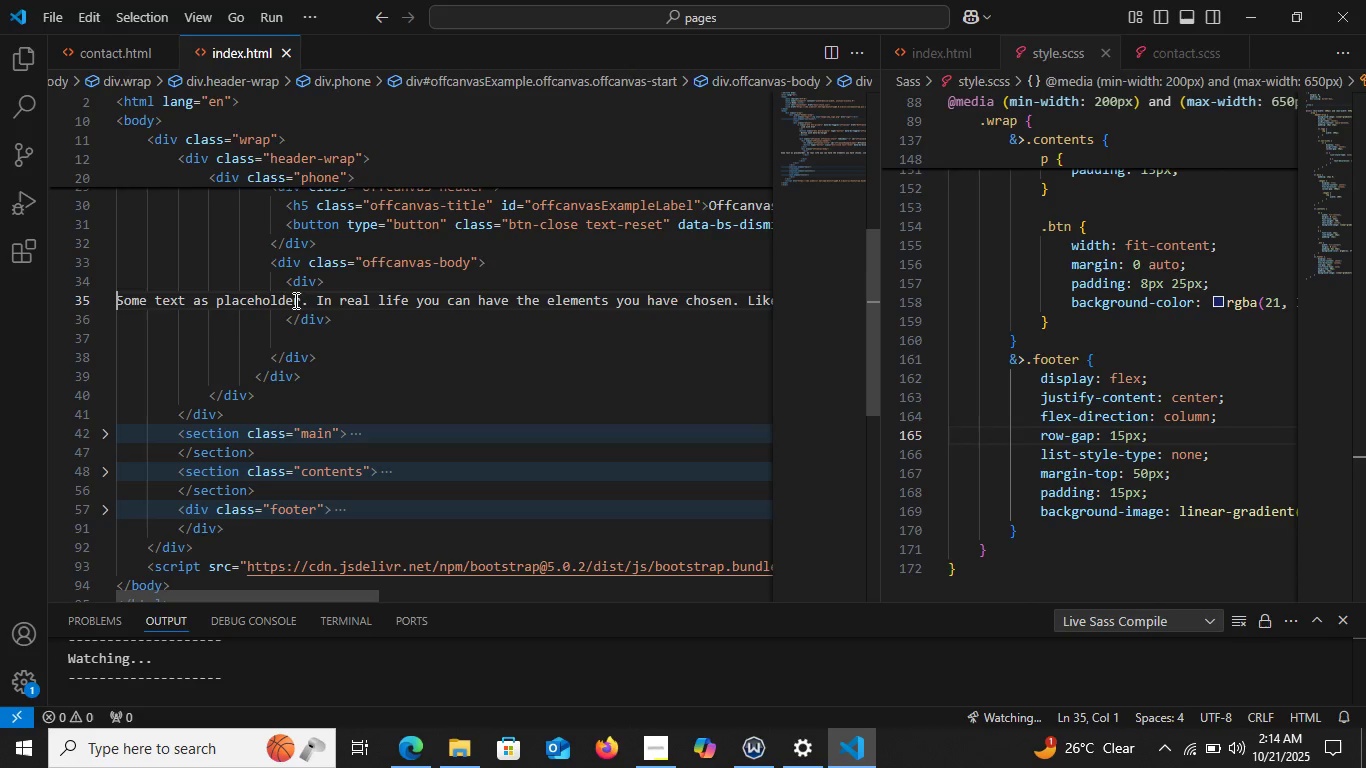 
key(Control+X)
 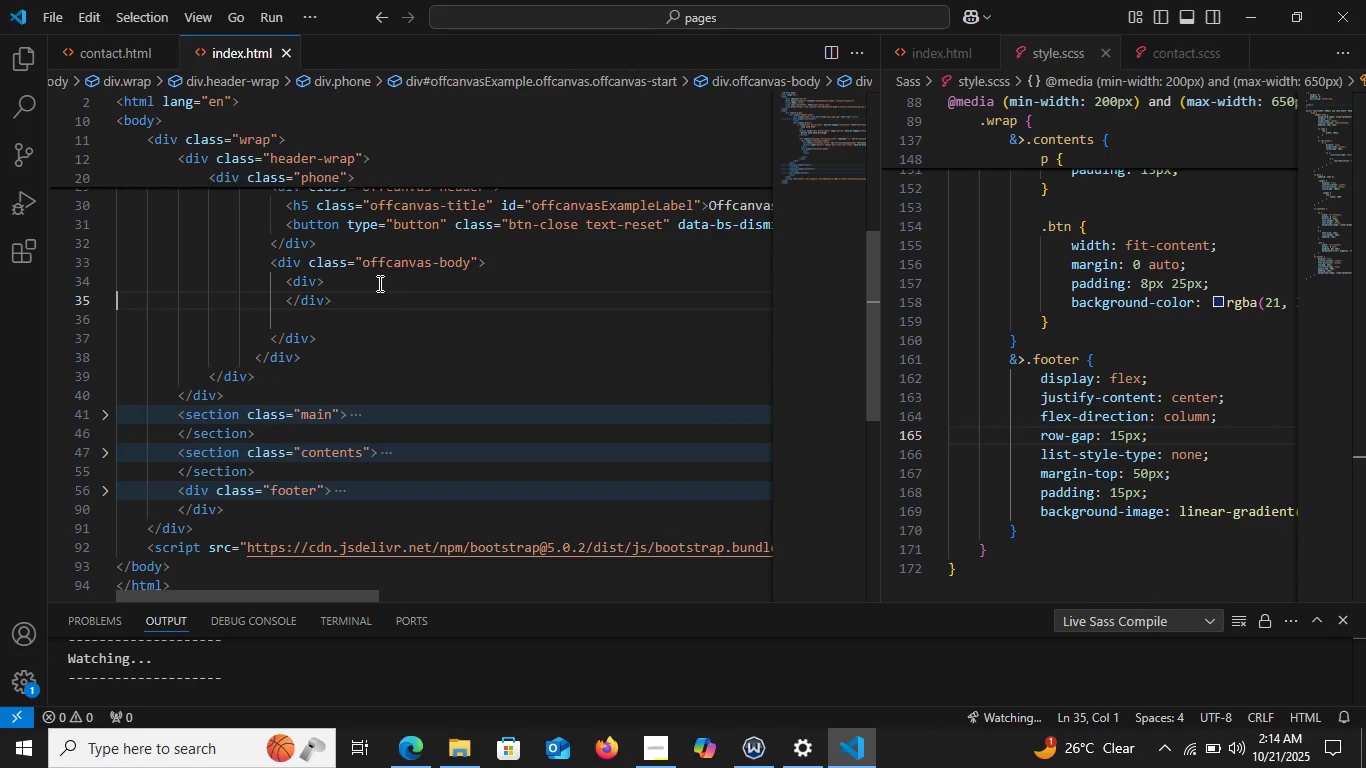 
left_click([378, 283])
 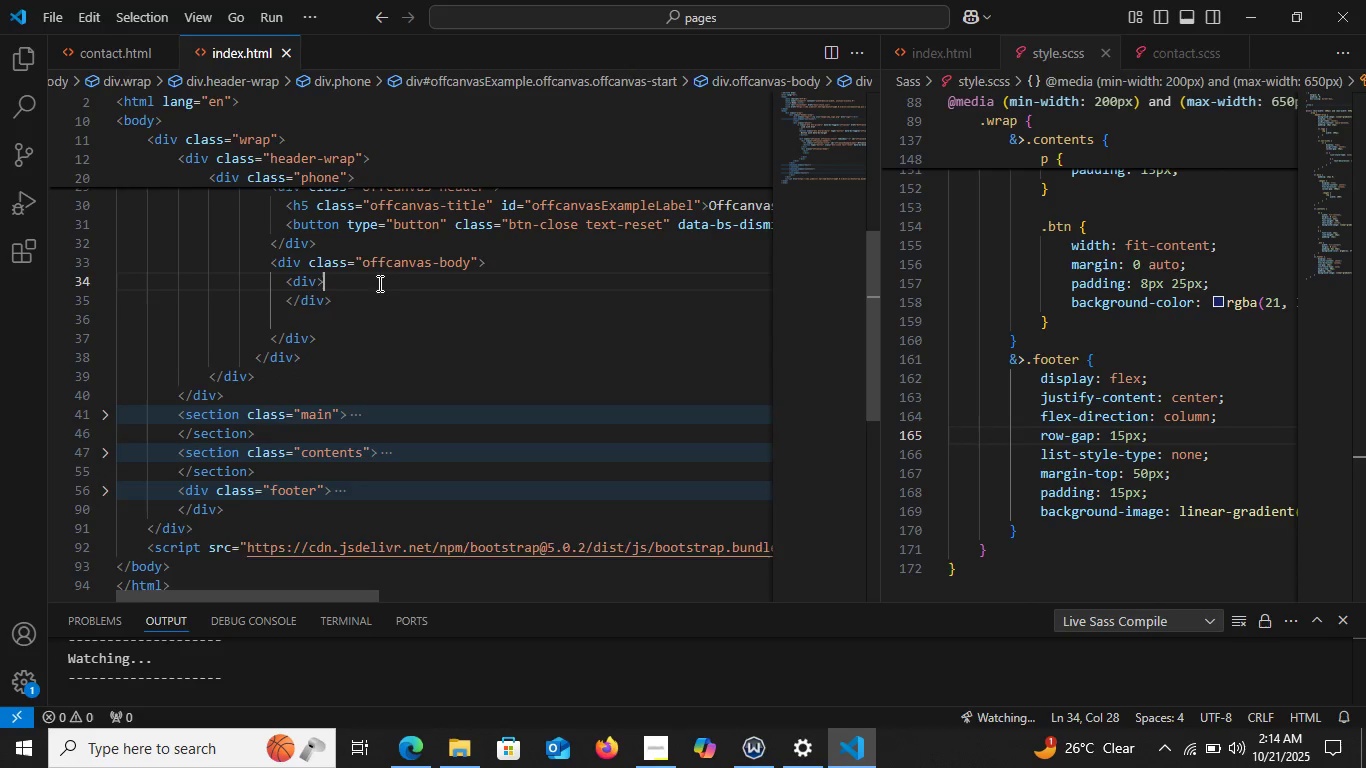 
key(Control+Enter)
 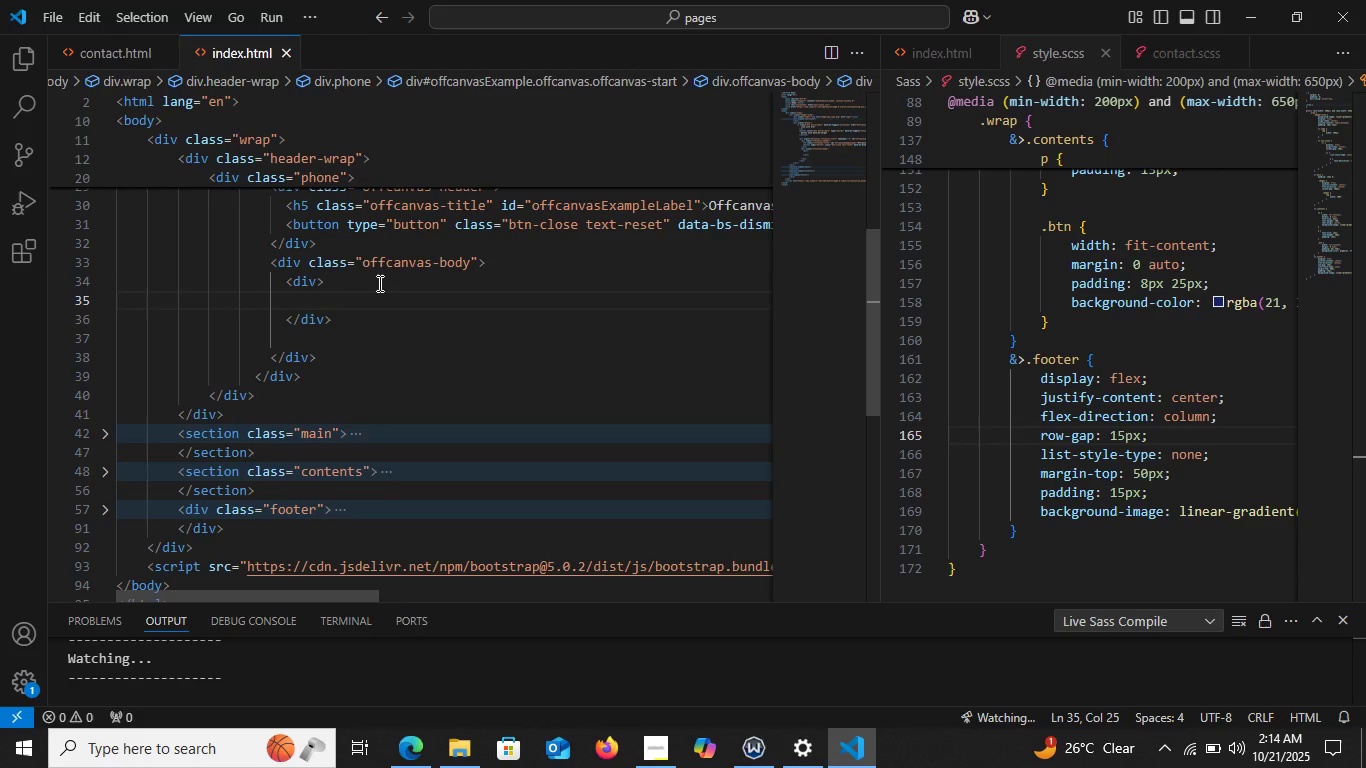 
type(ul)
 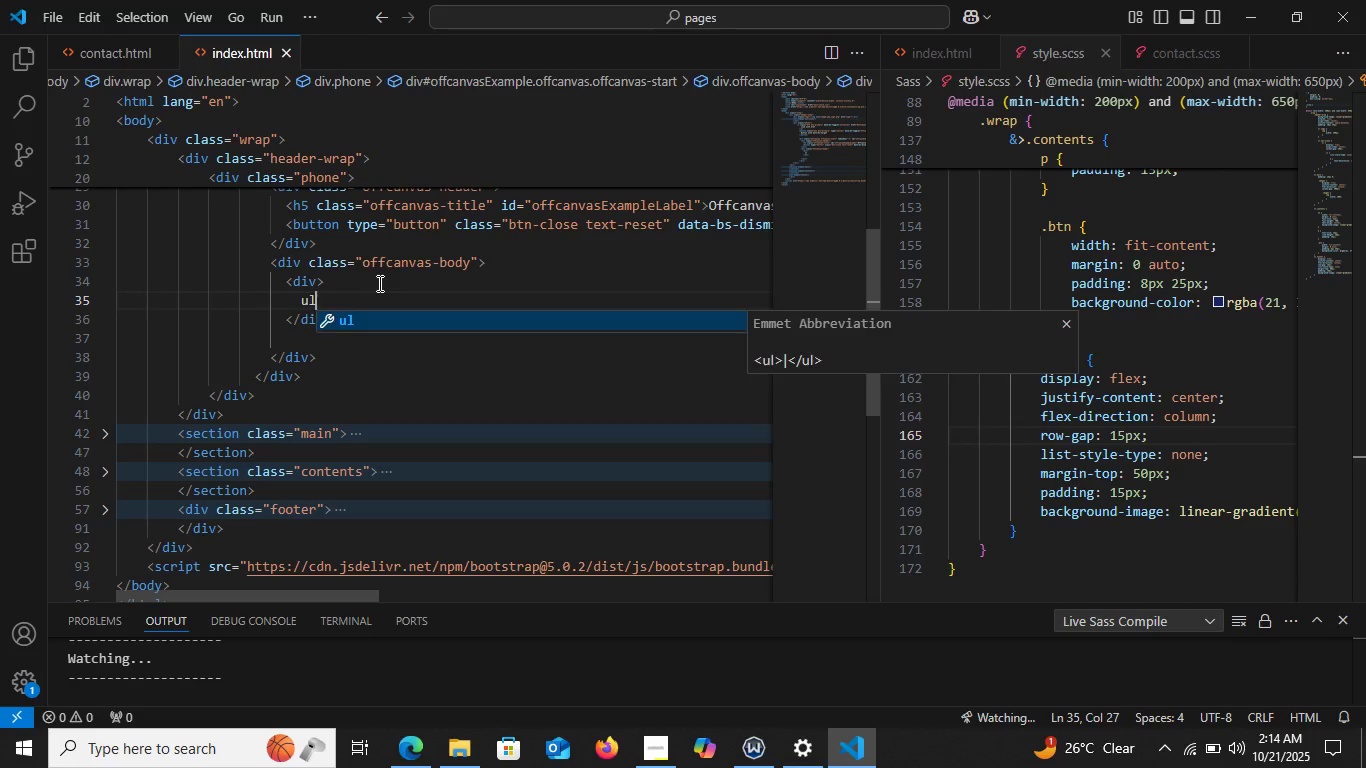 
key(Enter)
 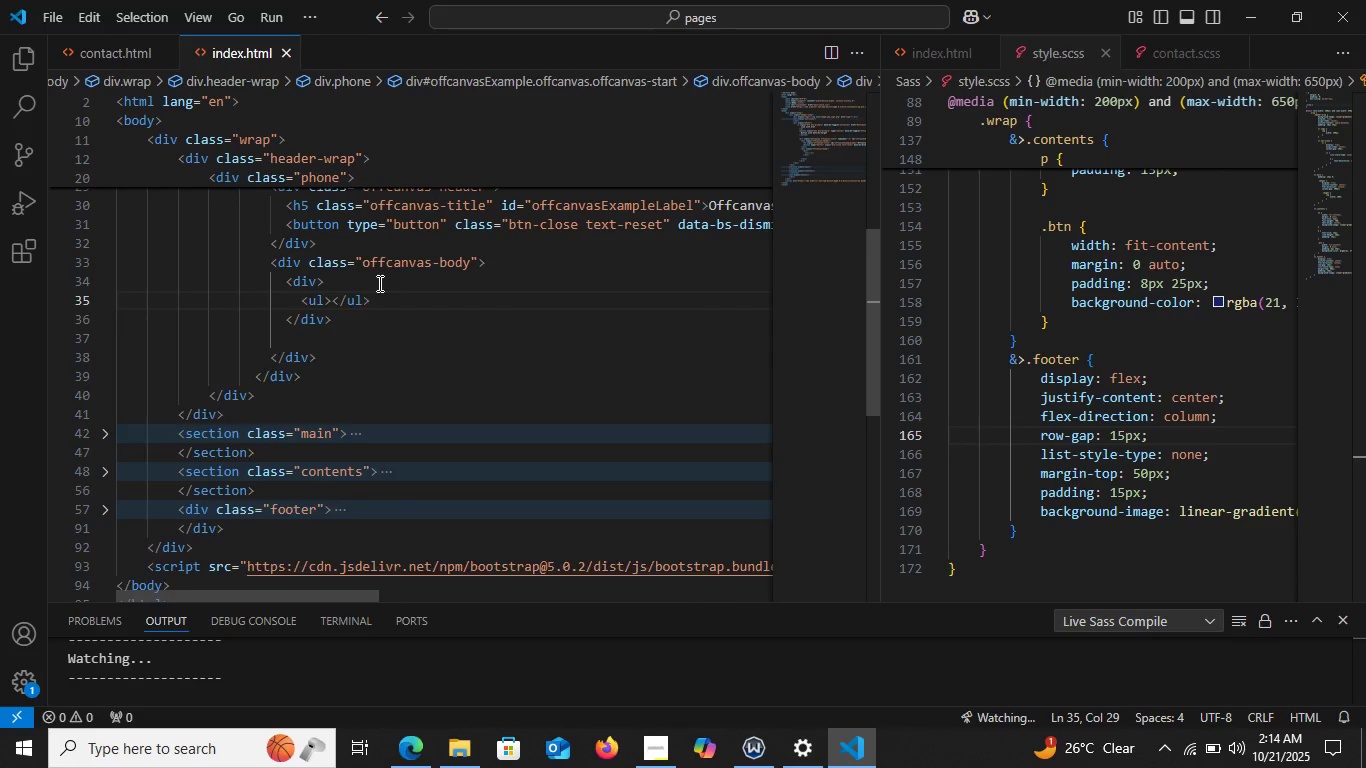 
key(Enter)
 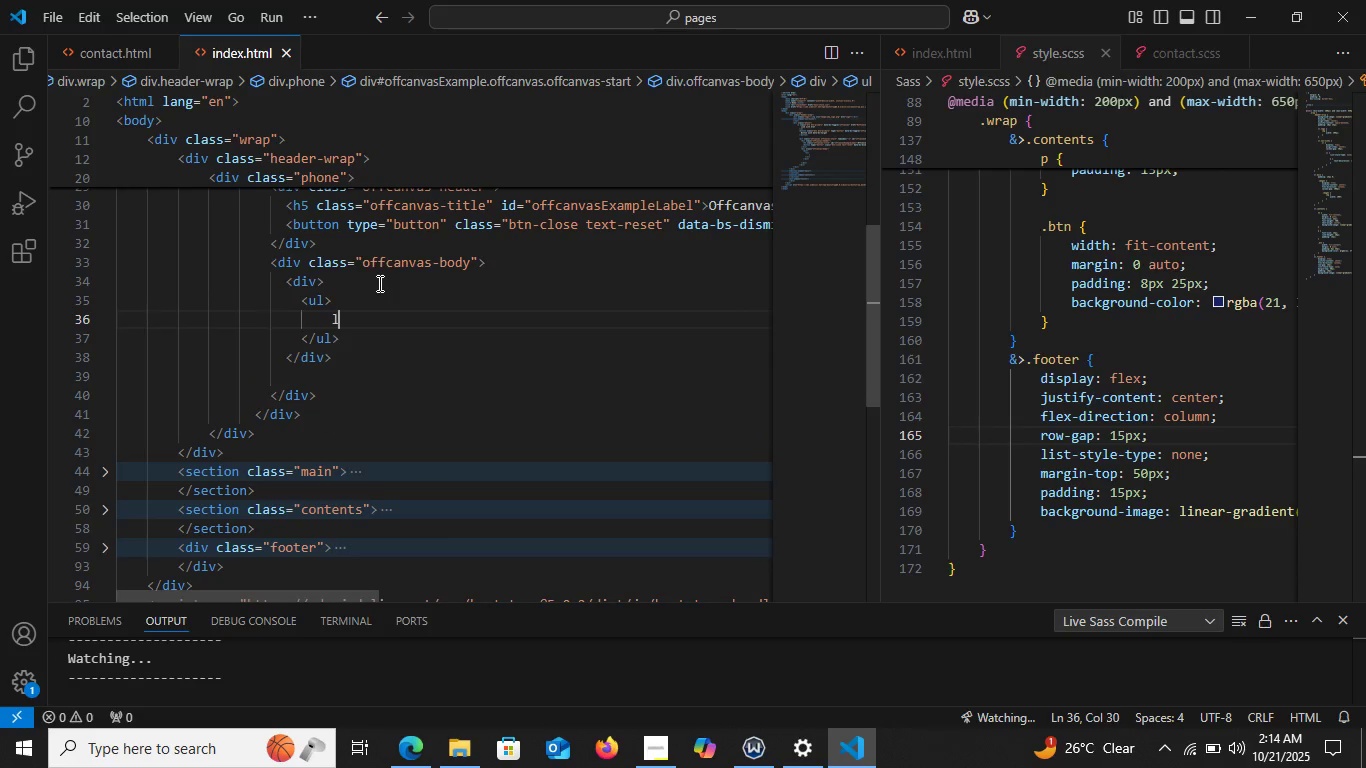 
type(li)
 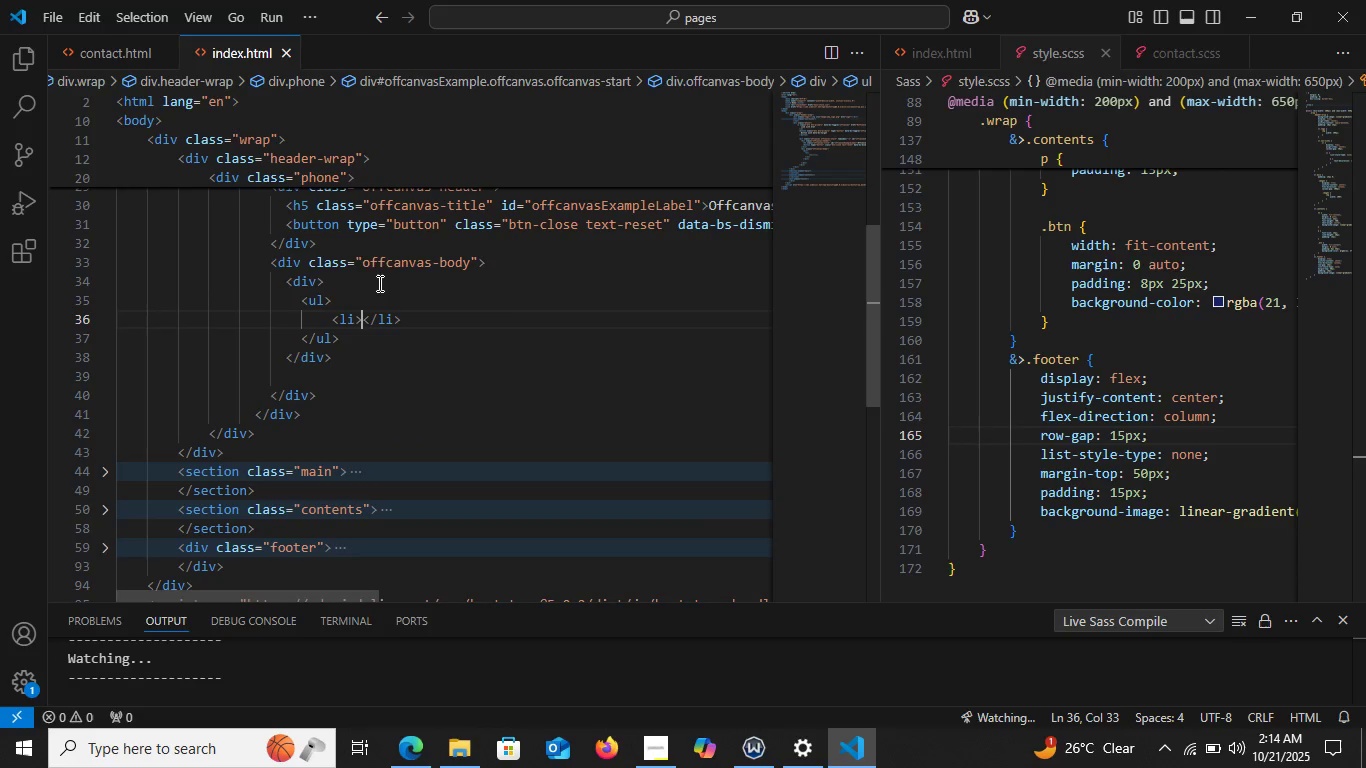 
key(Enter)
 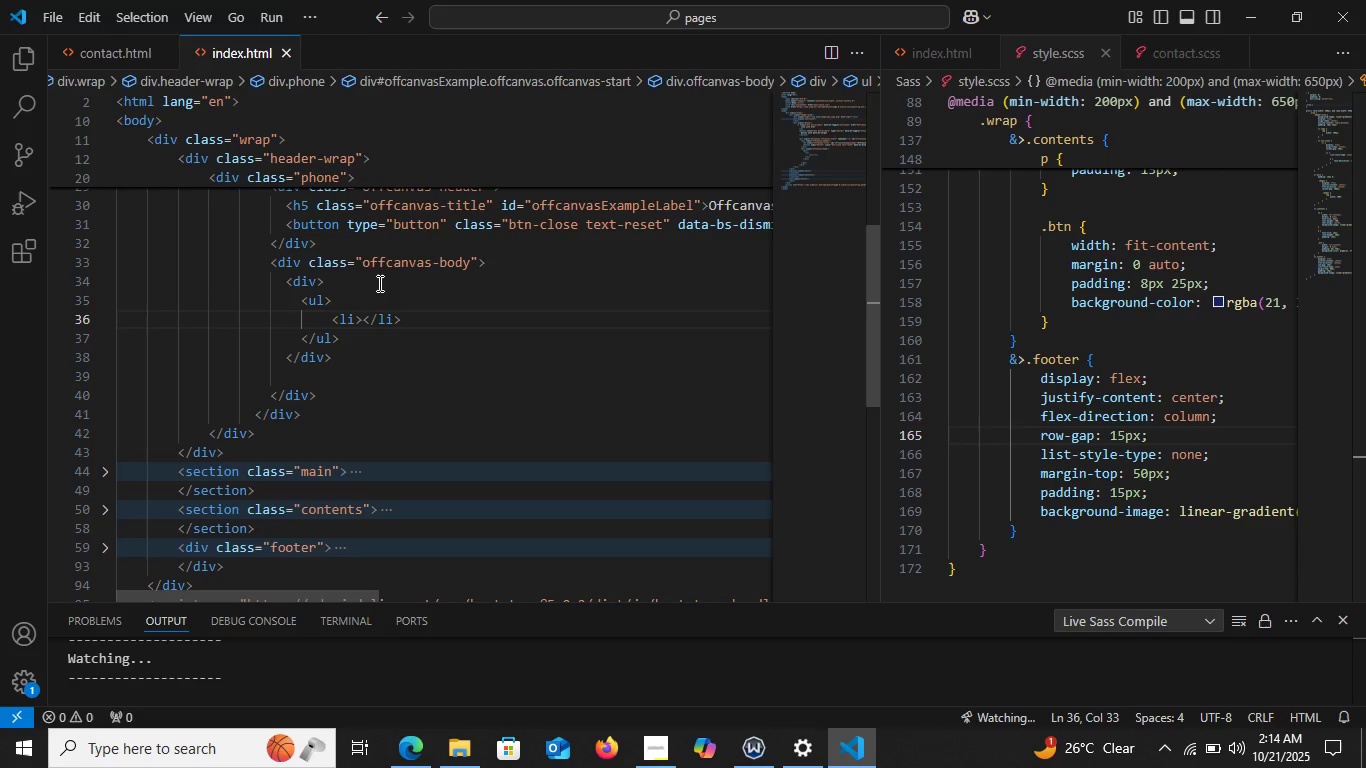 
key(A)
 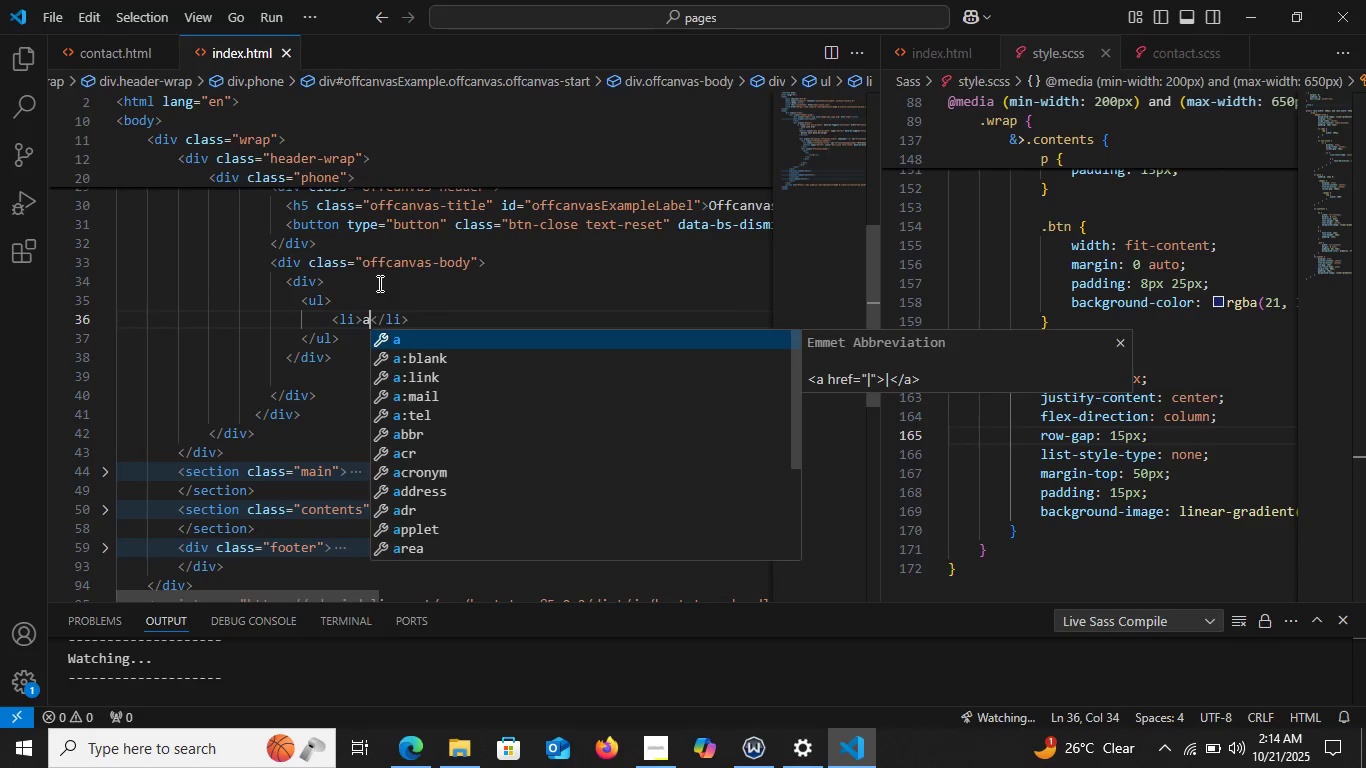 
key(Enter)
 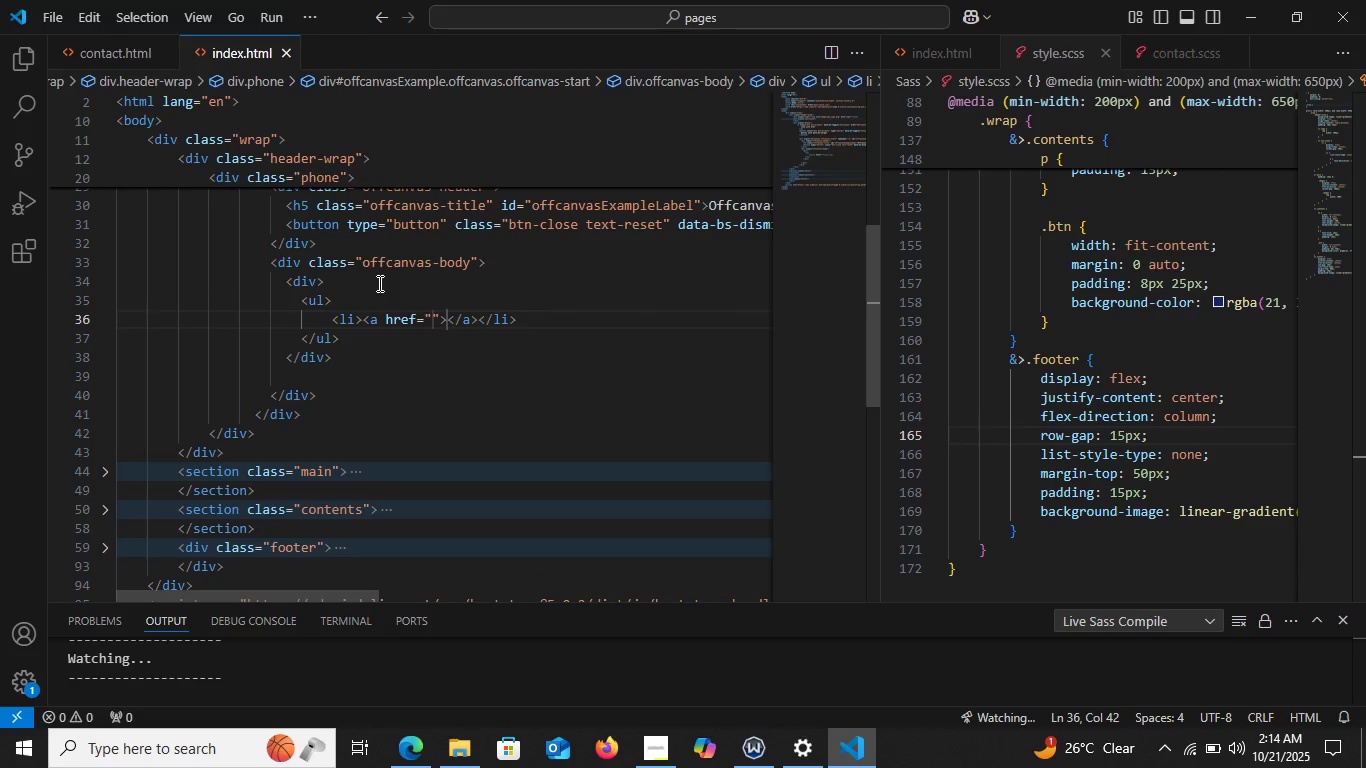 
key(Shift+3)
 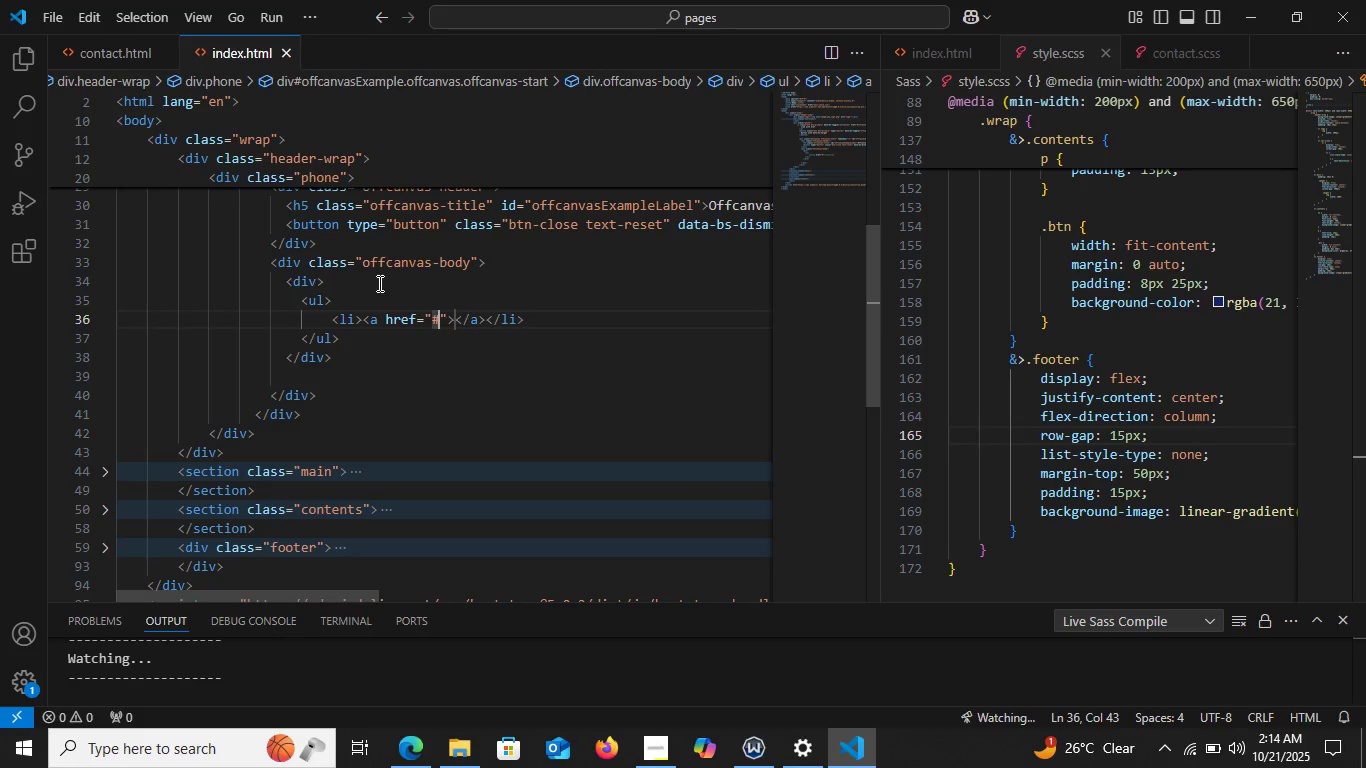 
key(ArrowRight)
 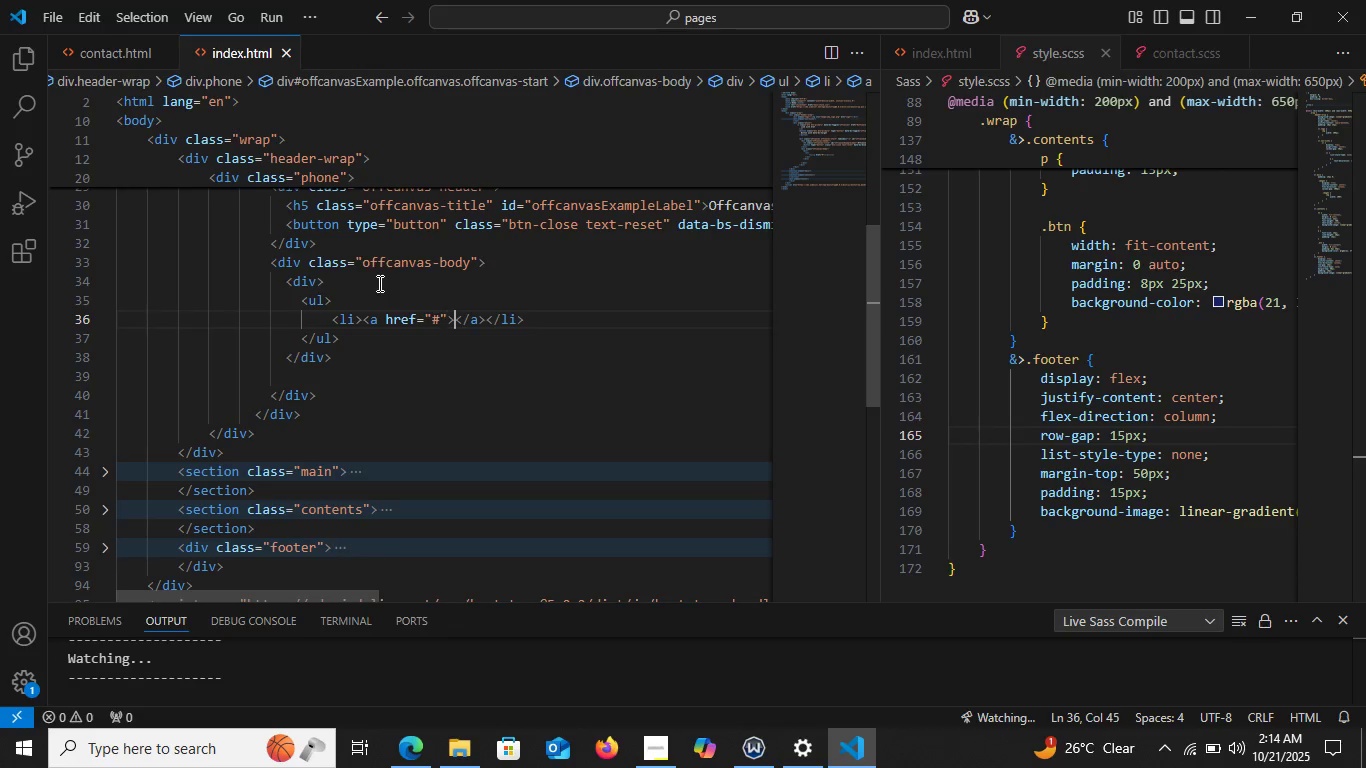 
key(ArrowRight)
 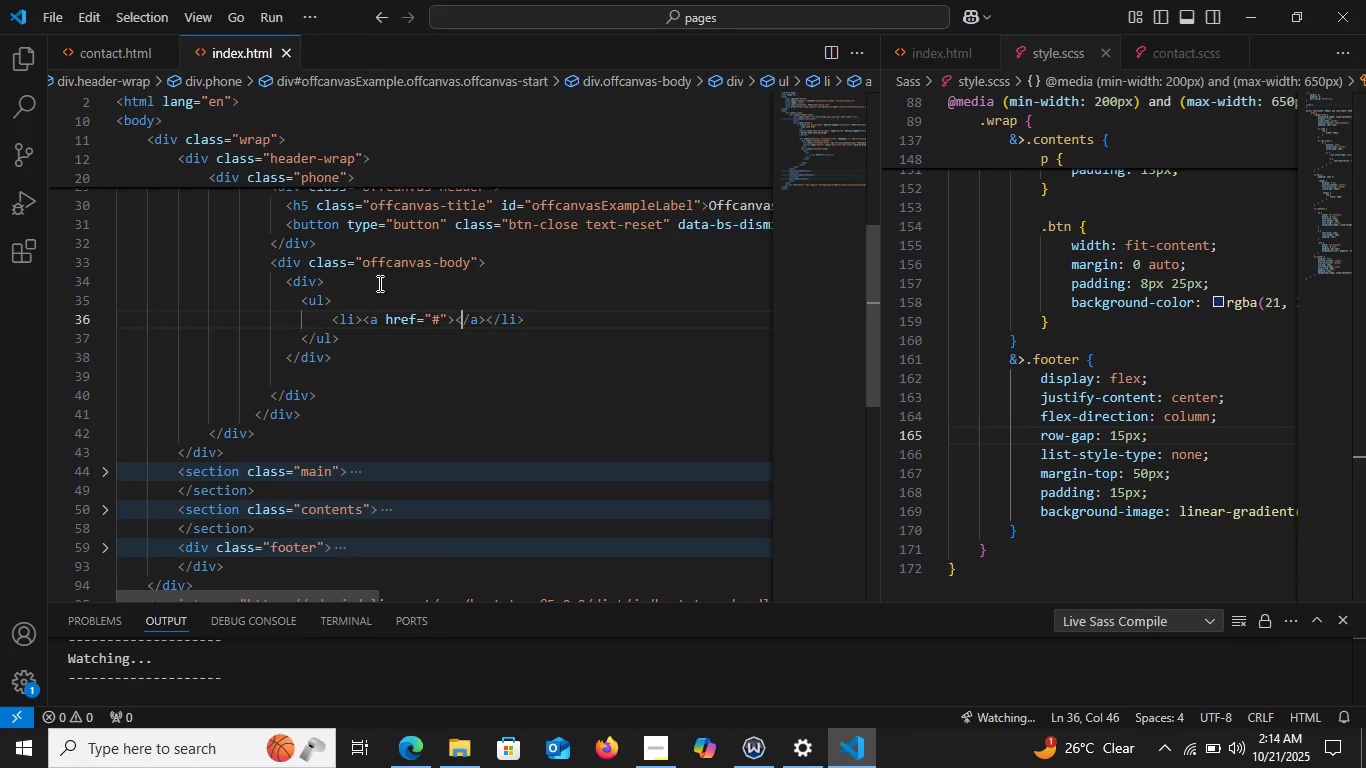 
key(ArrowRight)
 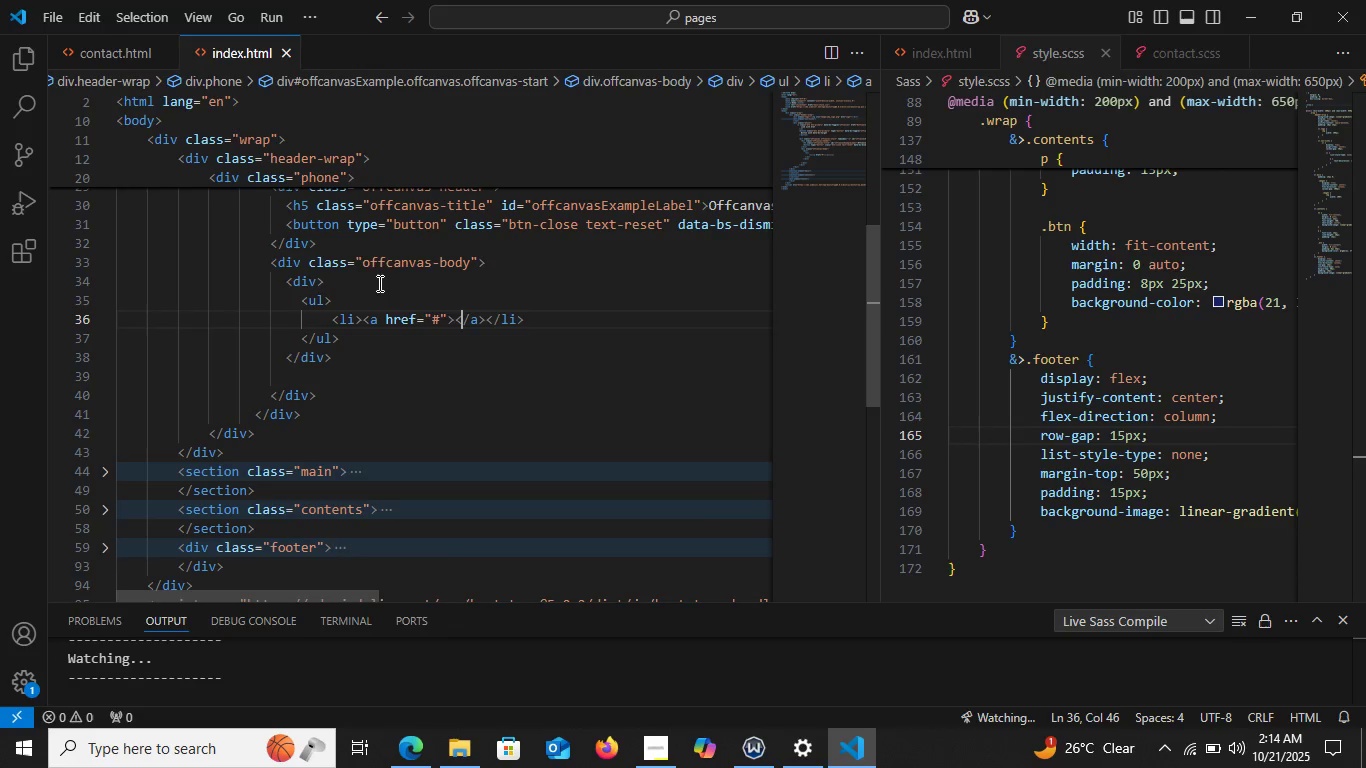 
key(ArrowLeft)
 